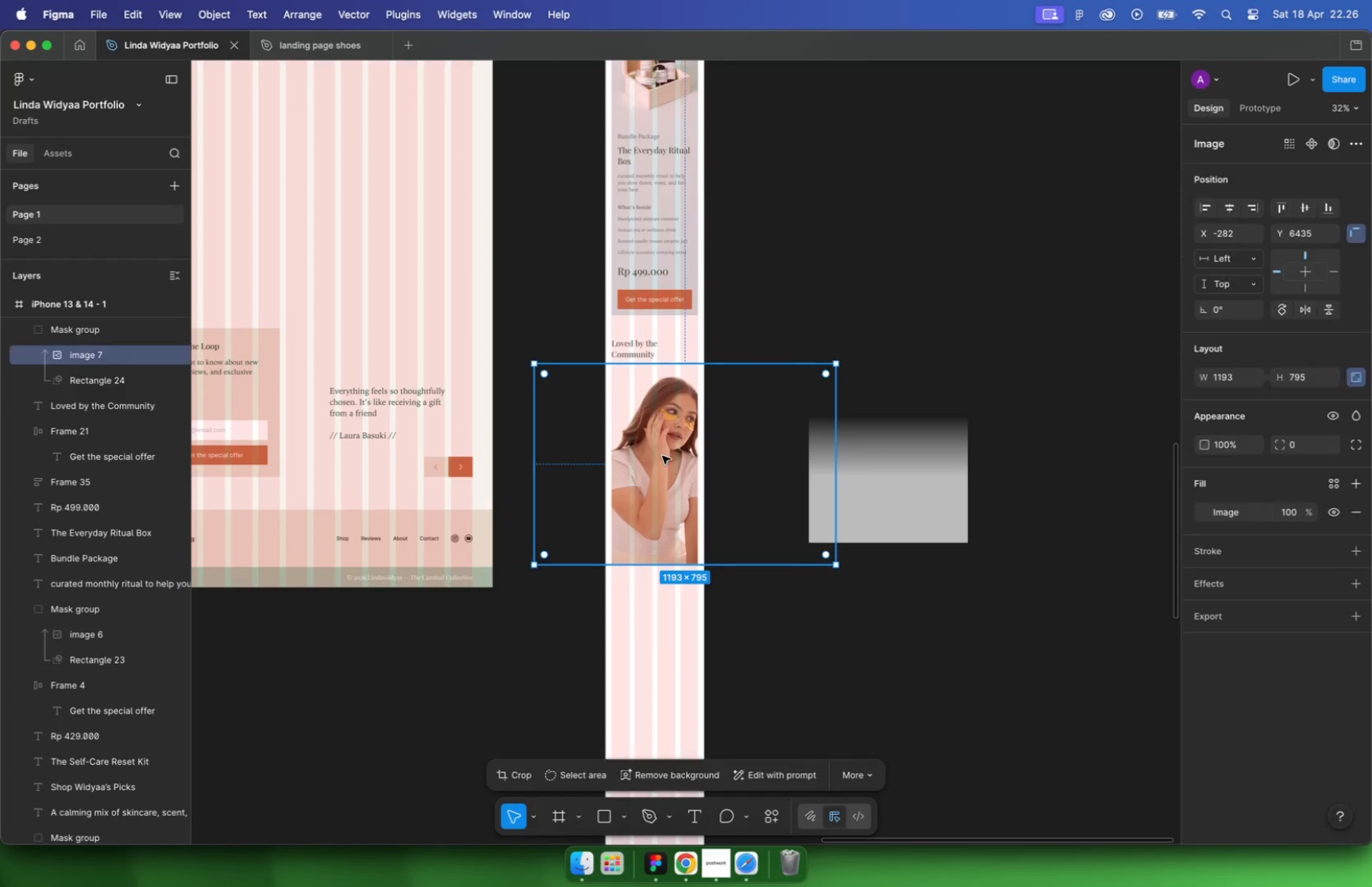 
left_click_drag(start_coordinate=[684, 452], to_coordinate=[673, 452])
 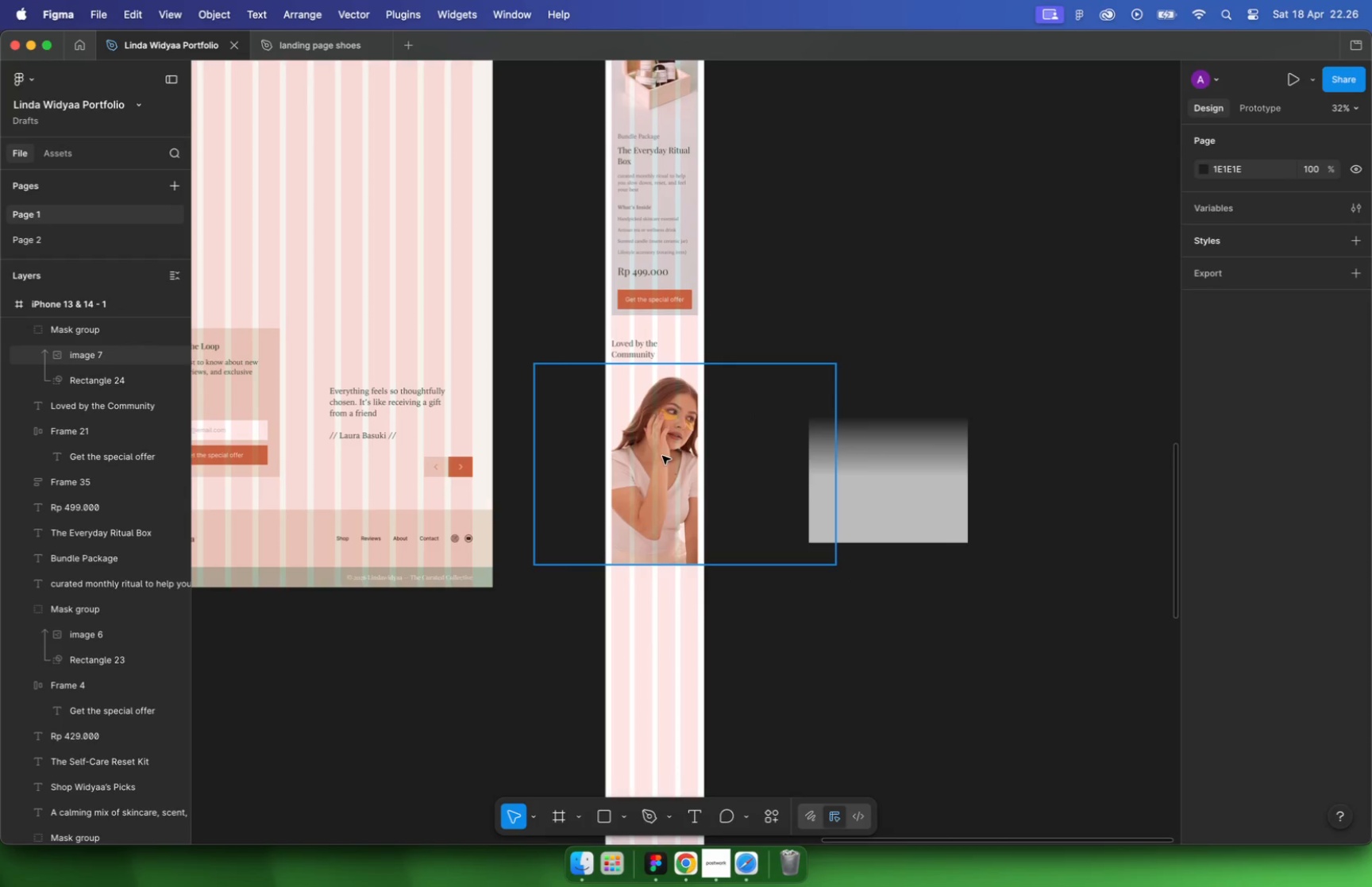 
hold_key(key=ShiftLeft, duration=0.77)
 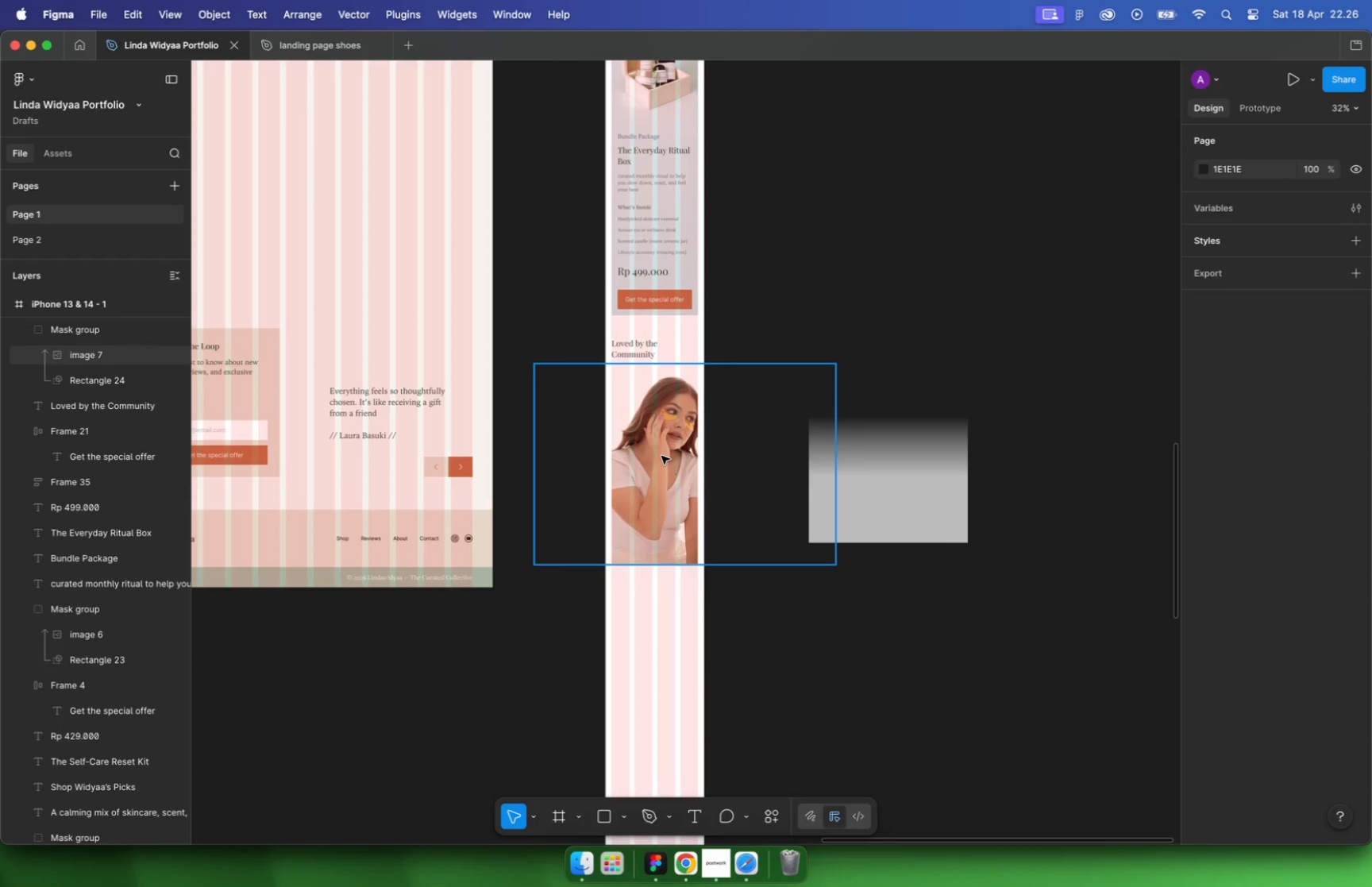 
left_click([851, 475])
 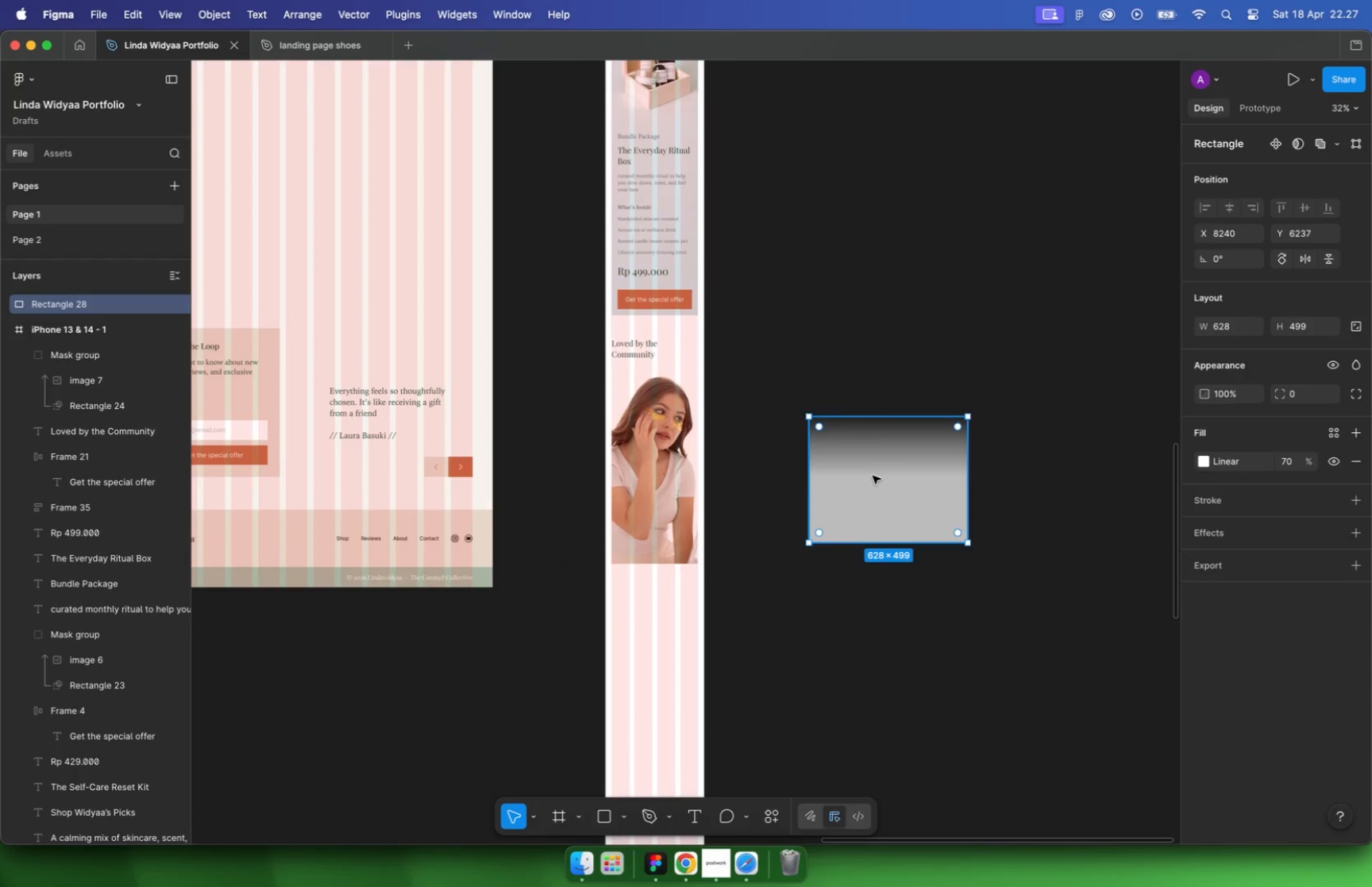 
left_click_drag(start_coordinate=[873, 476], to_coordinate=[678, 485])
 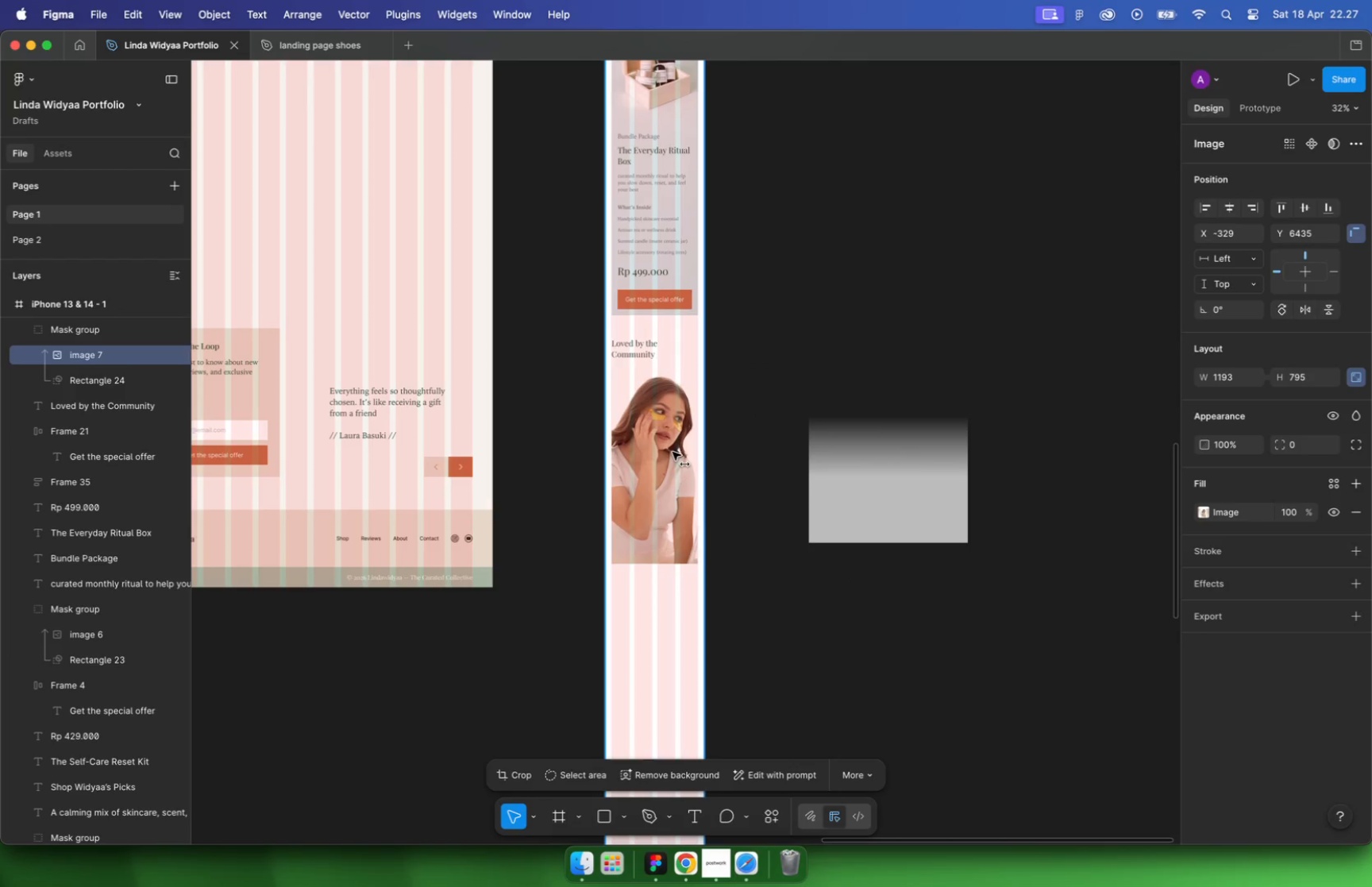 
hold_key(key=CommandLeft, duration=0.36)
 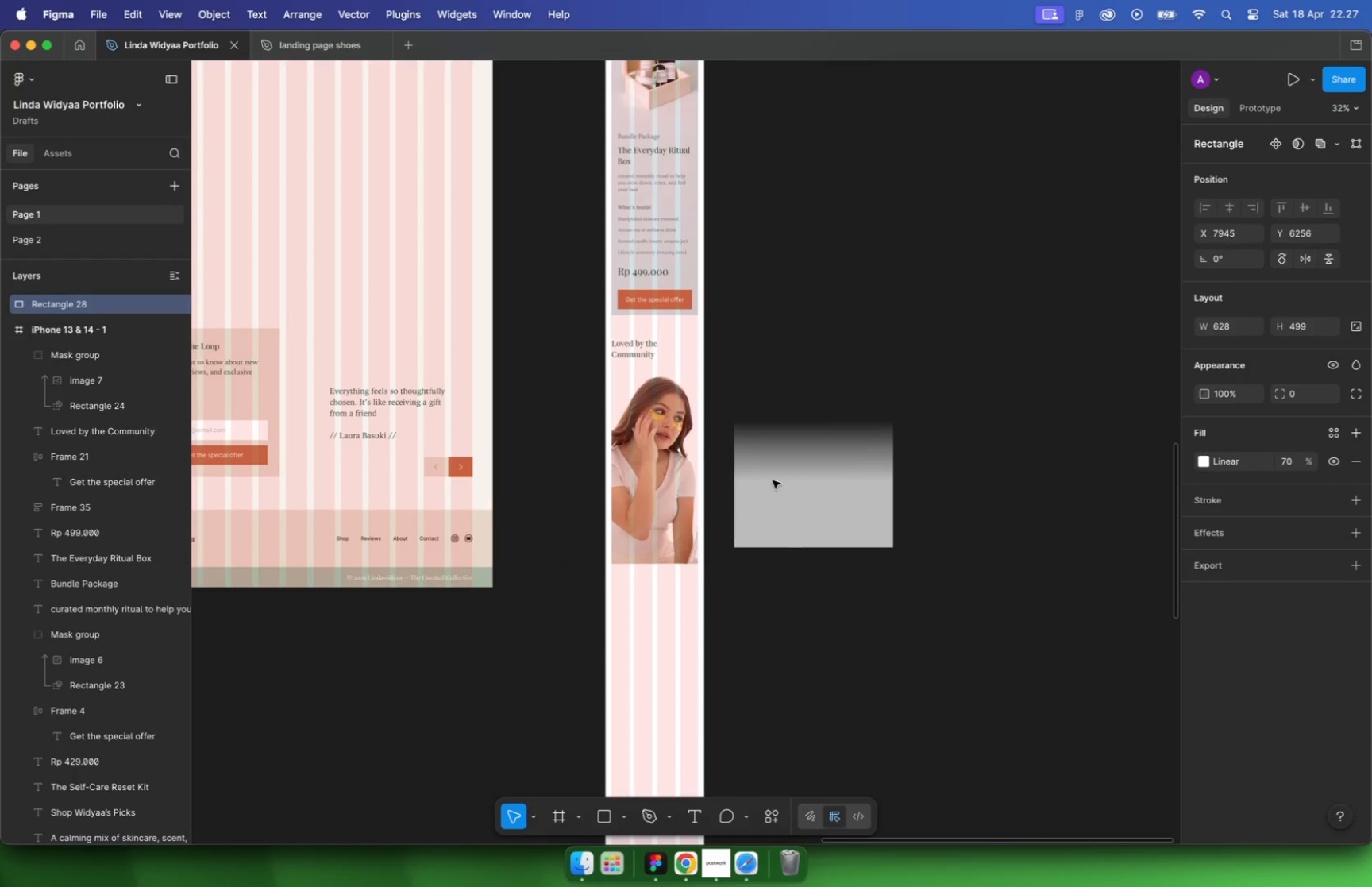 
left_click_drag(start_coordinate=[621, 510], to_coordinate=[619, 517])
 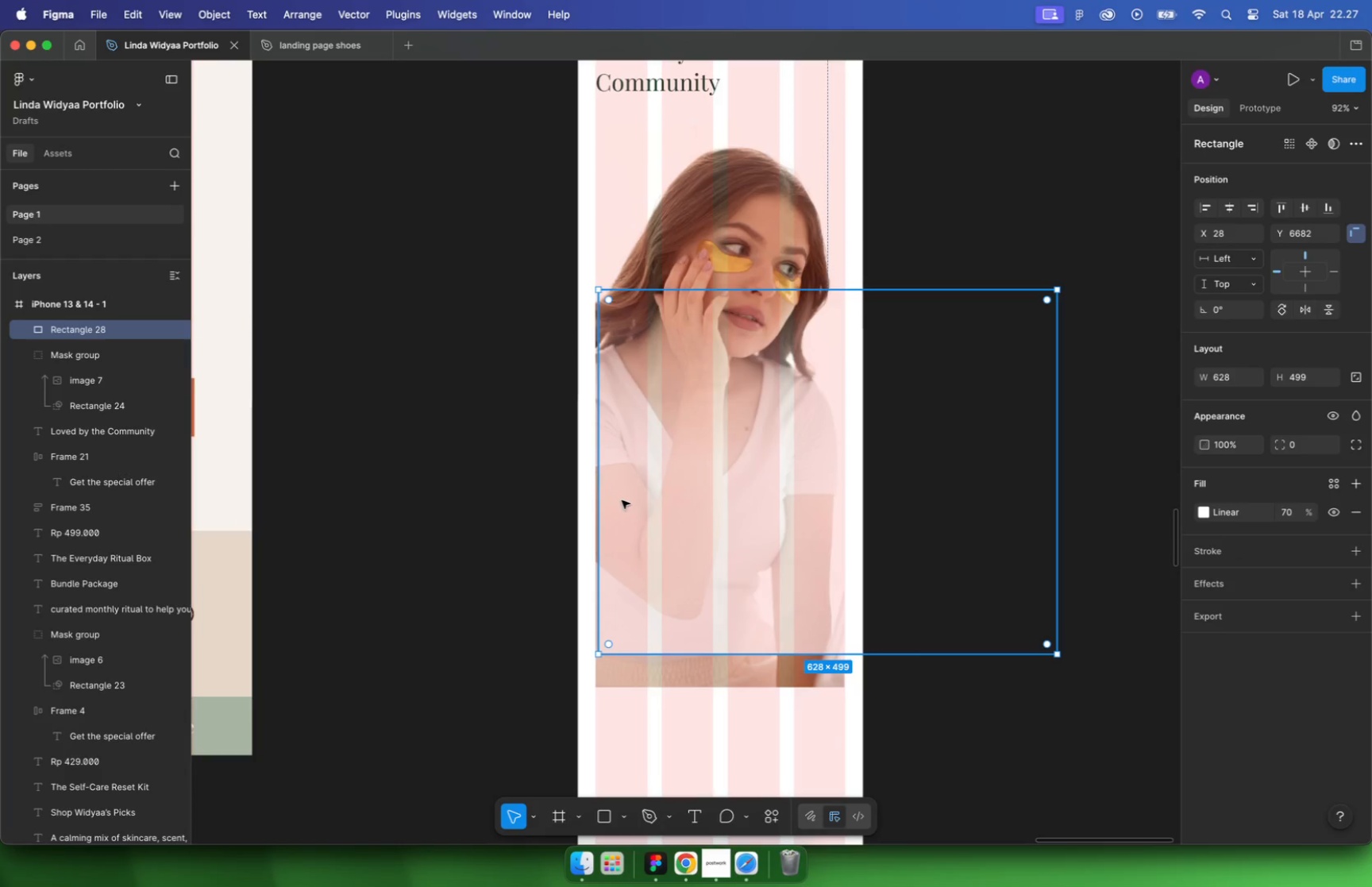 
scroll: coordinate [620, 498], scroll_direction: up, amount: 17.0
 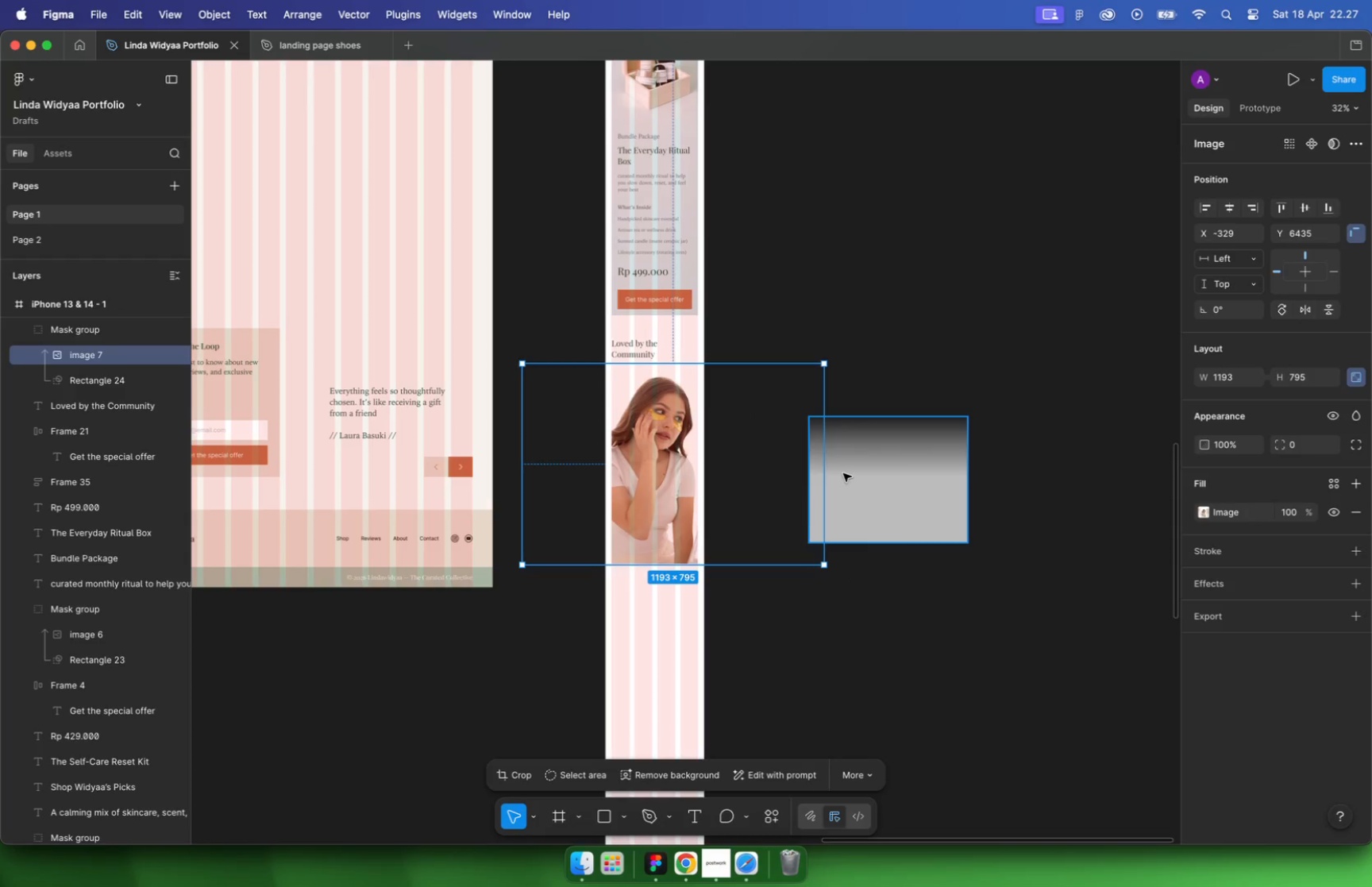 
key(Meta+CommandLeft)
 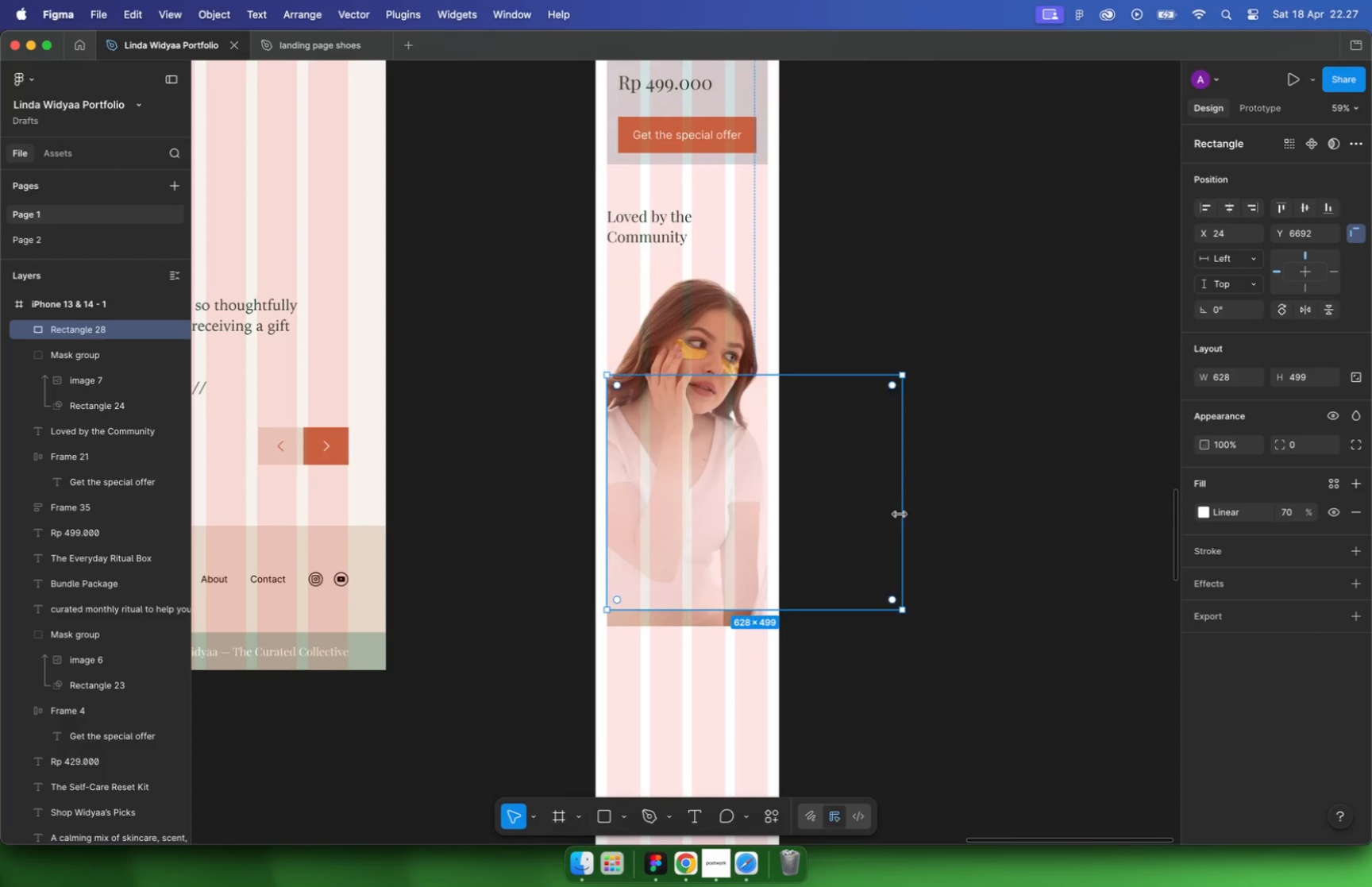 
left_click_drag(start_coordinate=[900, 513], to_coordinate=[767, 514])
 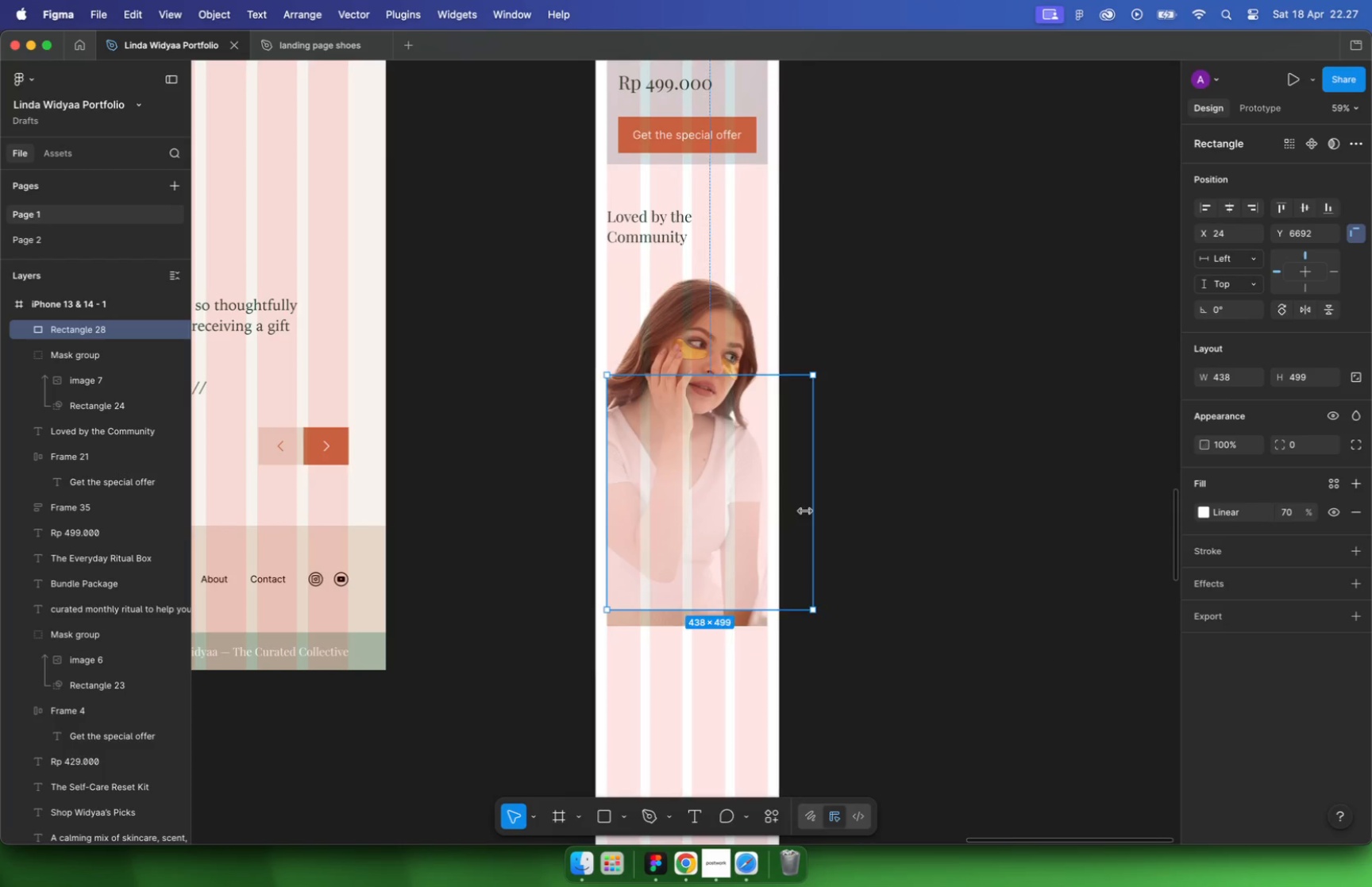 
scroll: coordinate [630, 515], scroll_direction: down, amount: 5.0
 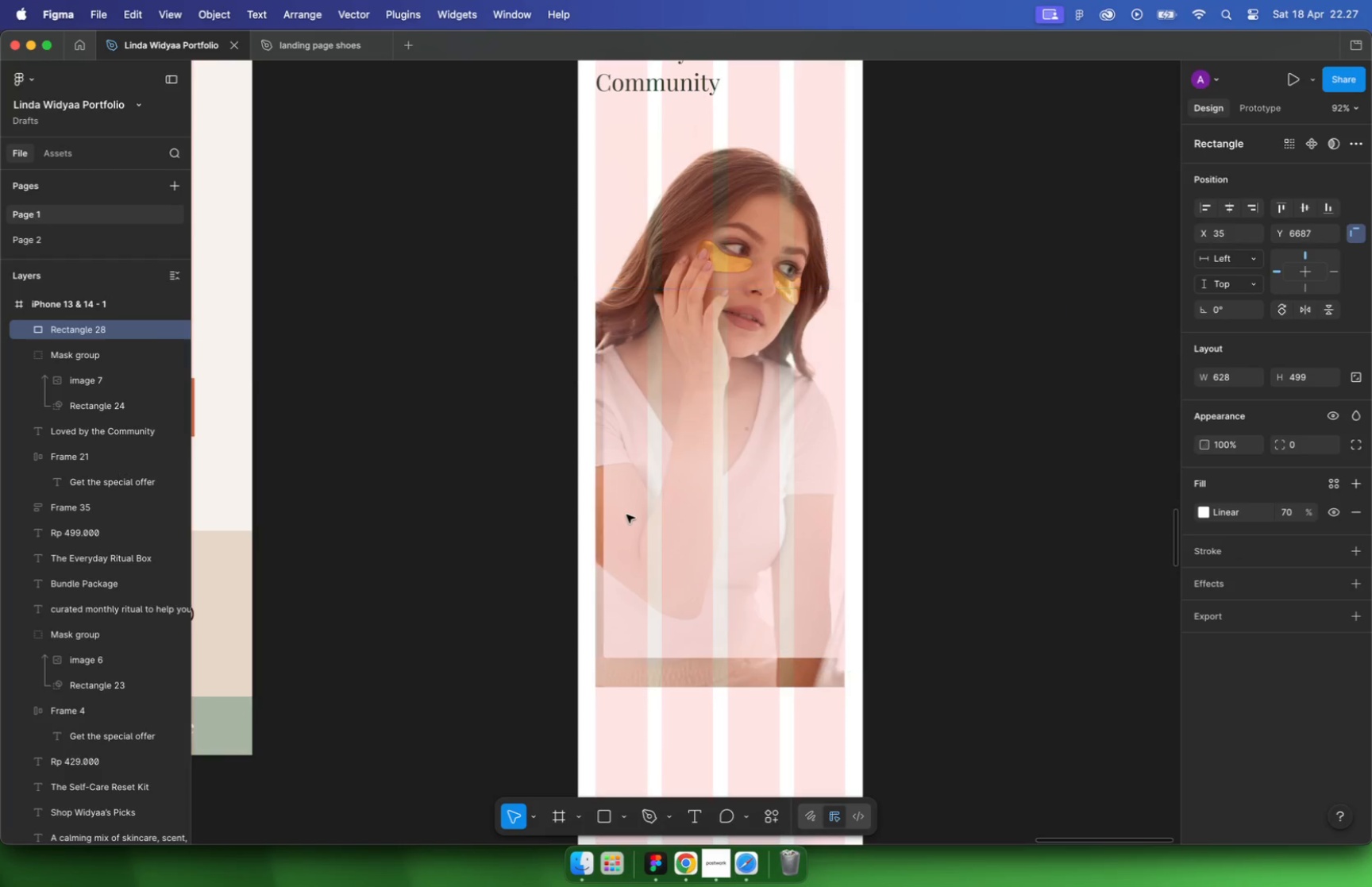 
hold_key(key=ShiftLeft, duration=0.76)
left_click([711, 618])
 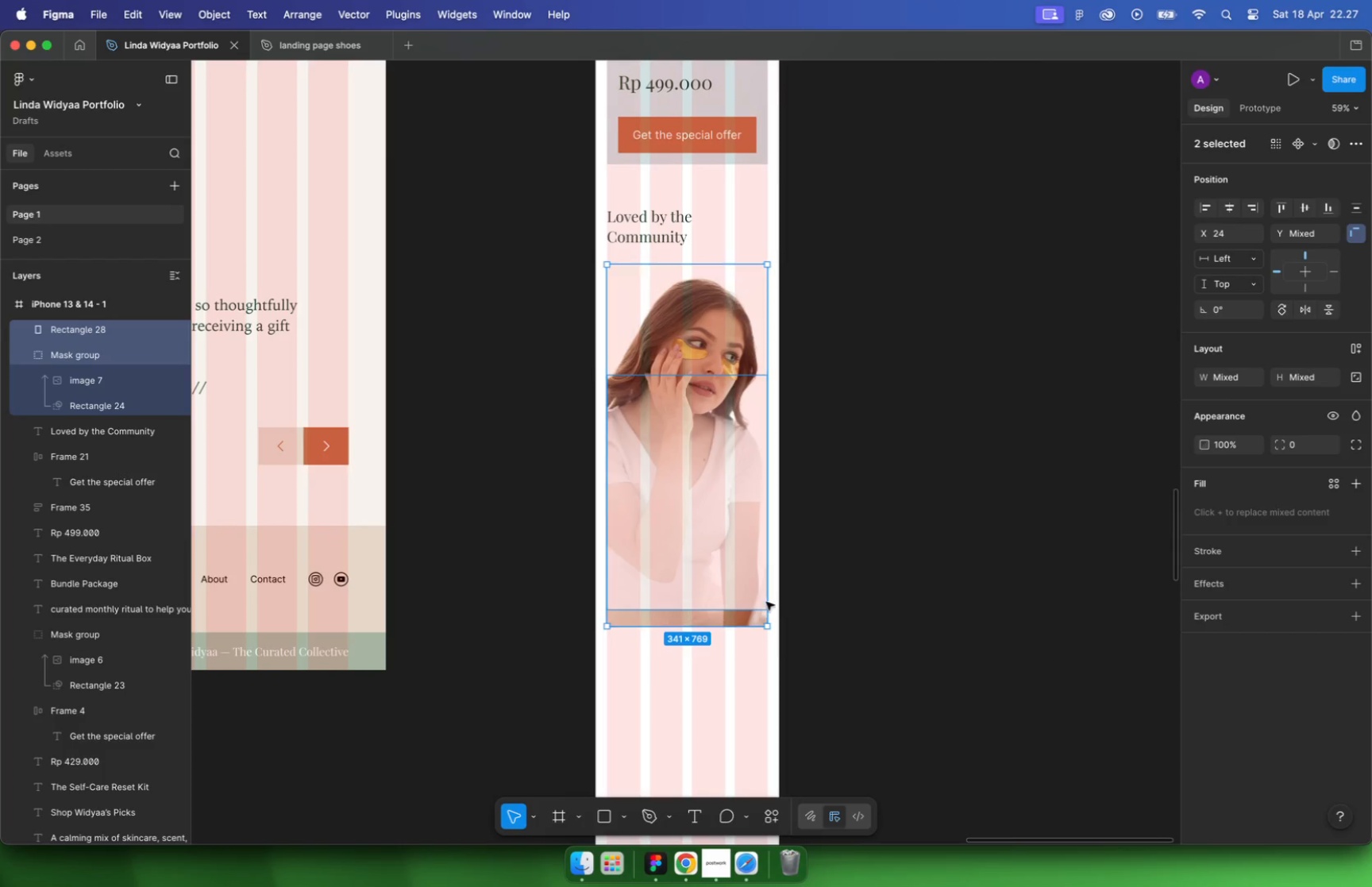 
left_click([1332, 201])
 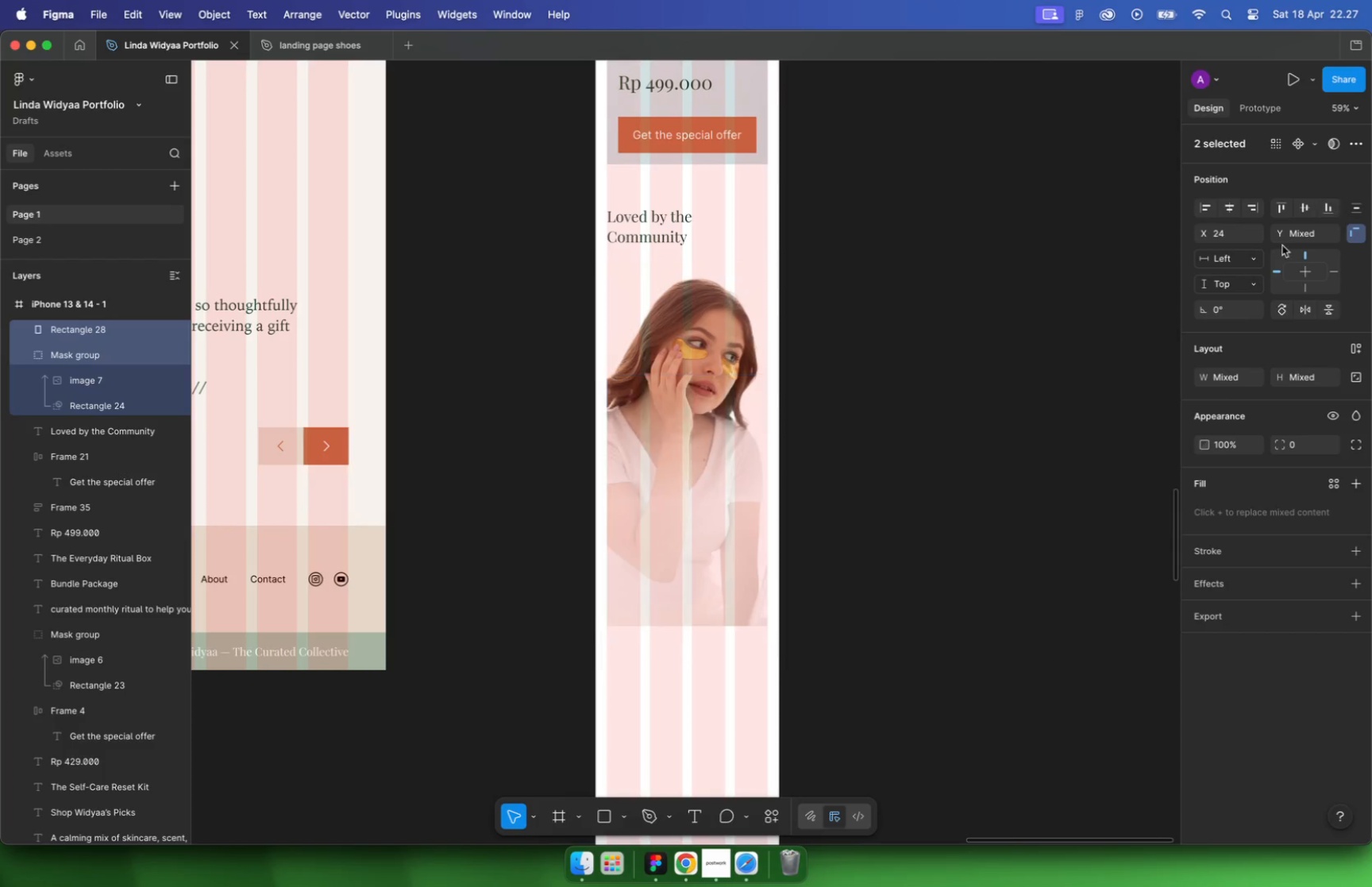 
left_click([794, 533])
 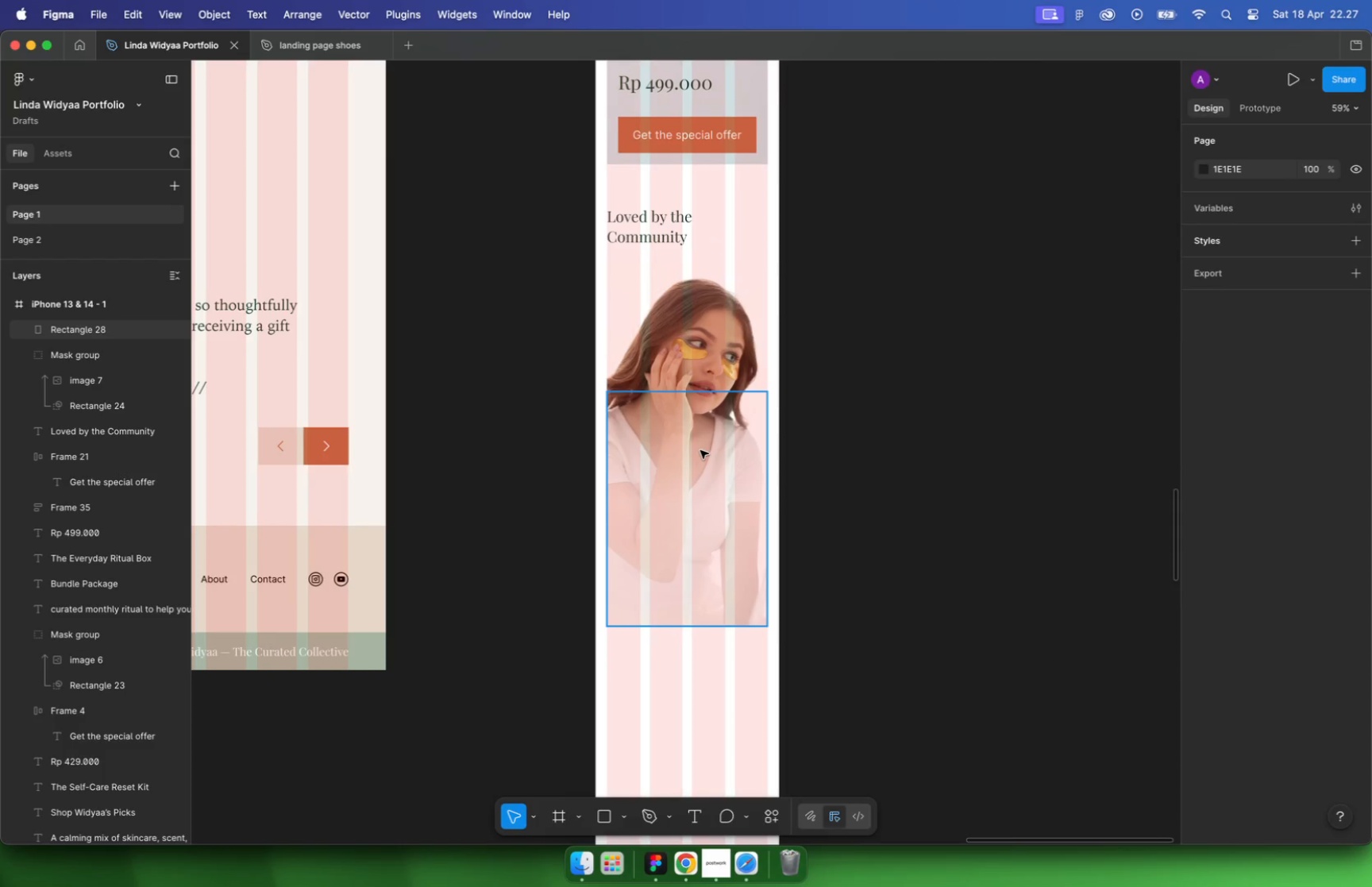 
hold_key(key=CommandLeft, duration=0.39)
double_click([700, 449])
 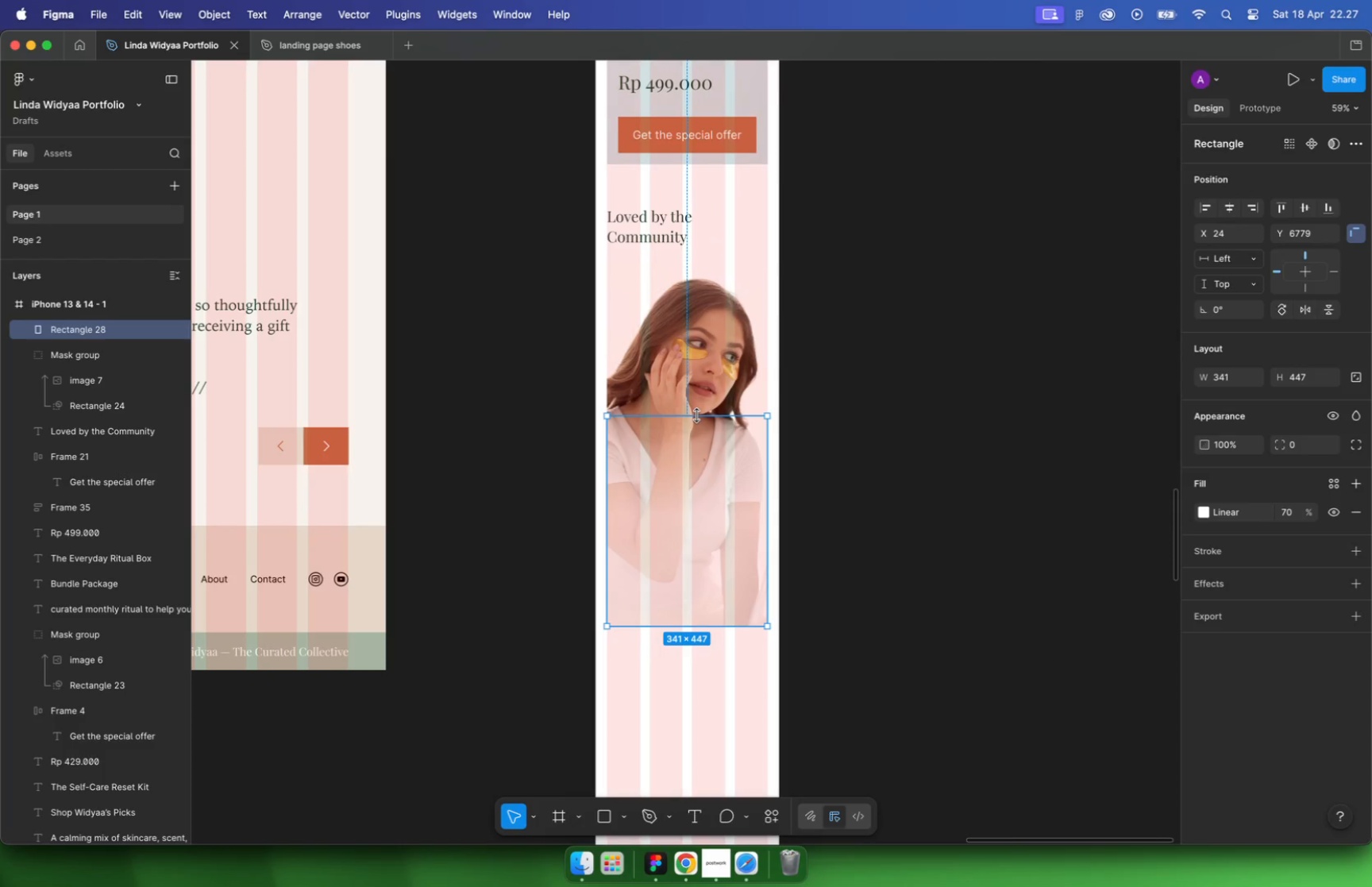 
left_click_drag(start_coordinate=[703, 387], to_coordinate=[696, 417])
 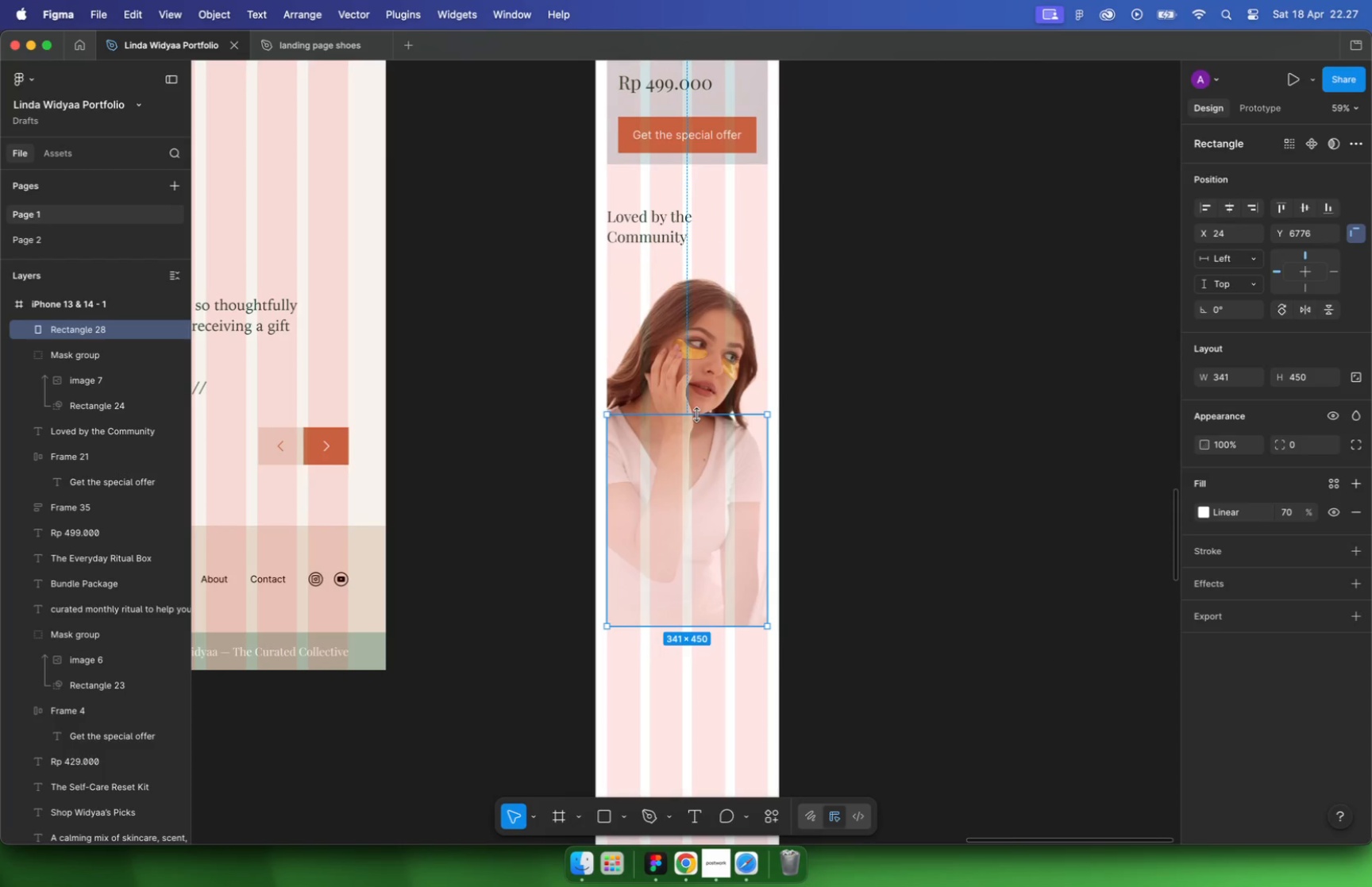 
left_click([680, 268])
 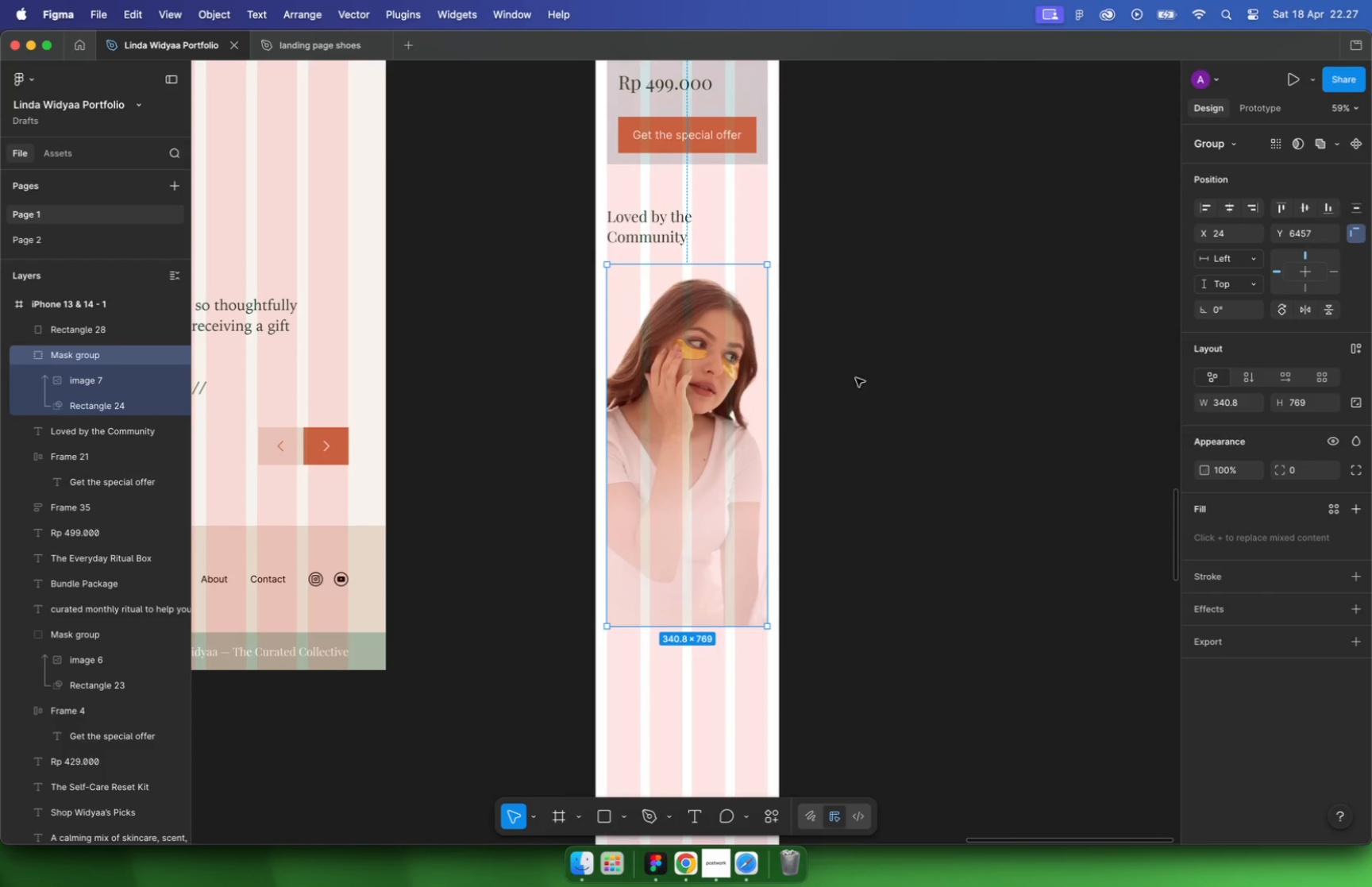 
hold_key(key=CommandLeft, duration=0.48)
 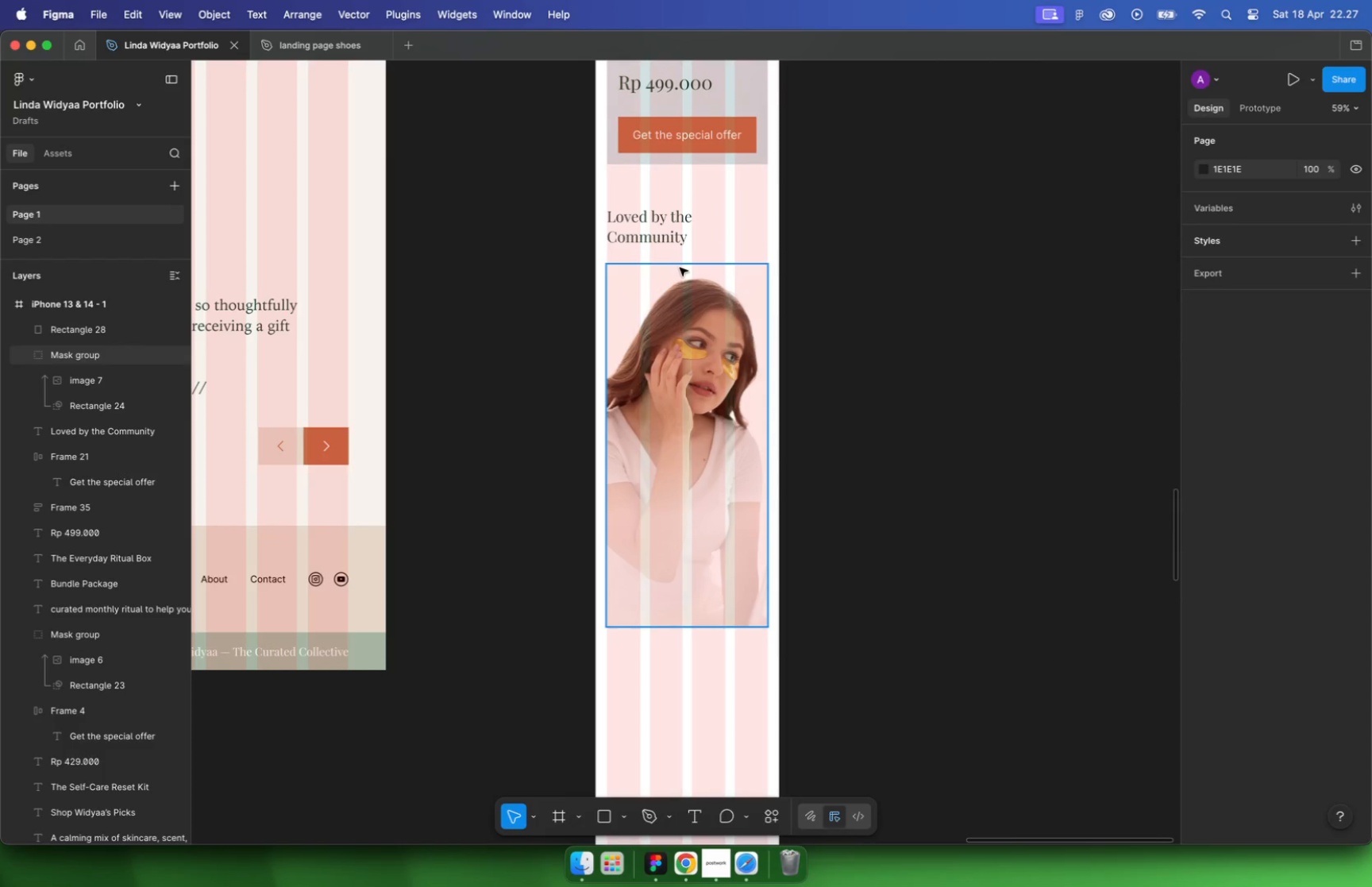 
left_click([437, 296])
 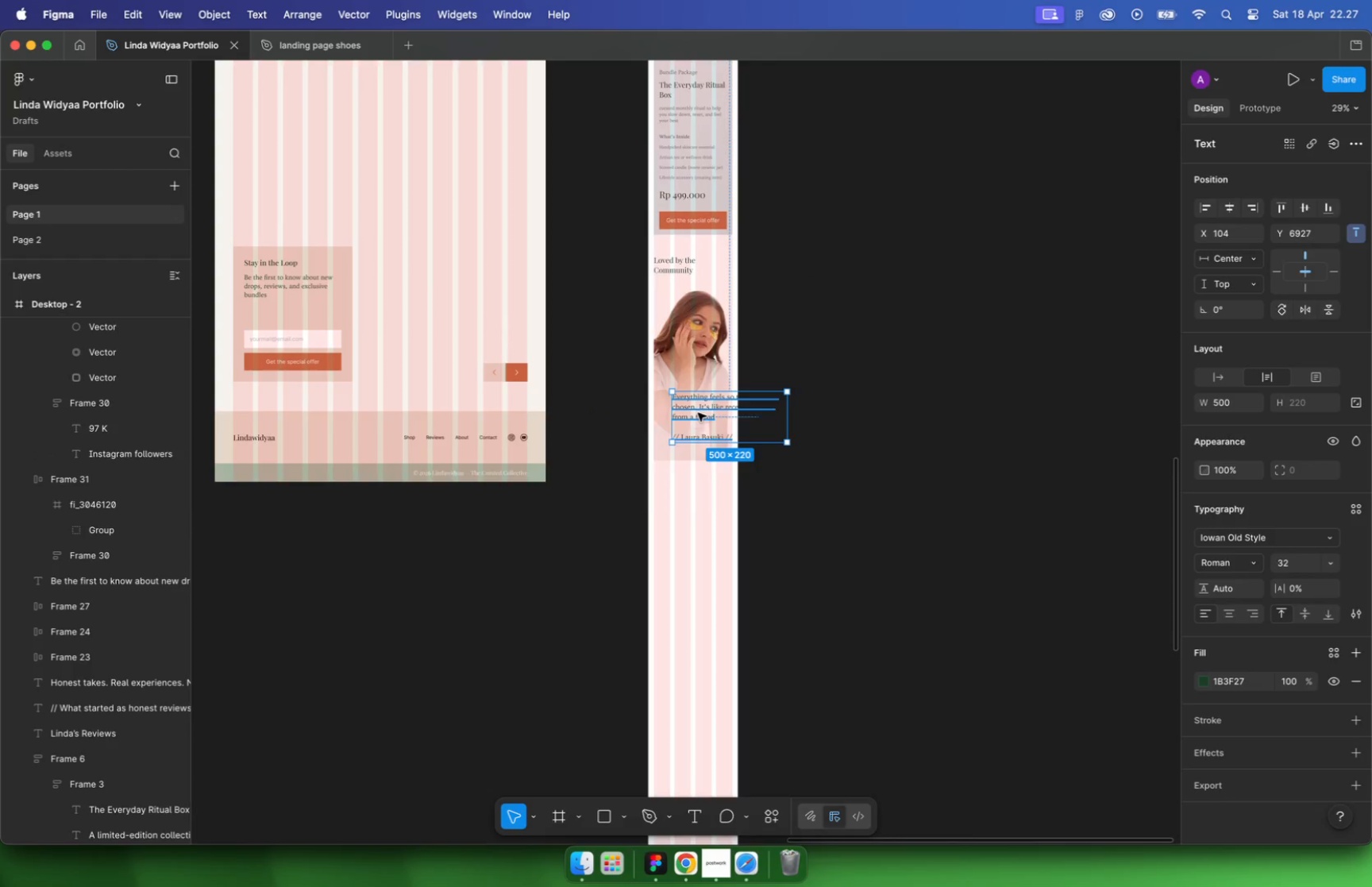 
scroll: coordinate [699, 303], scroll_direction: down, amount: 9.0
 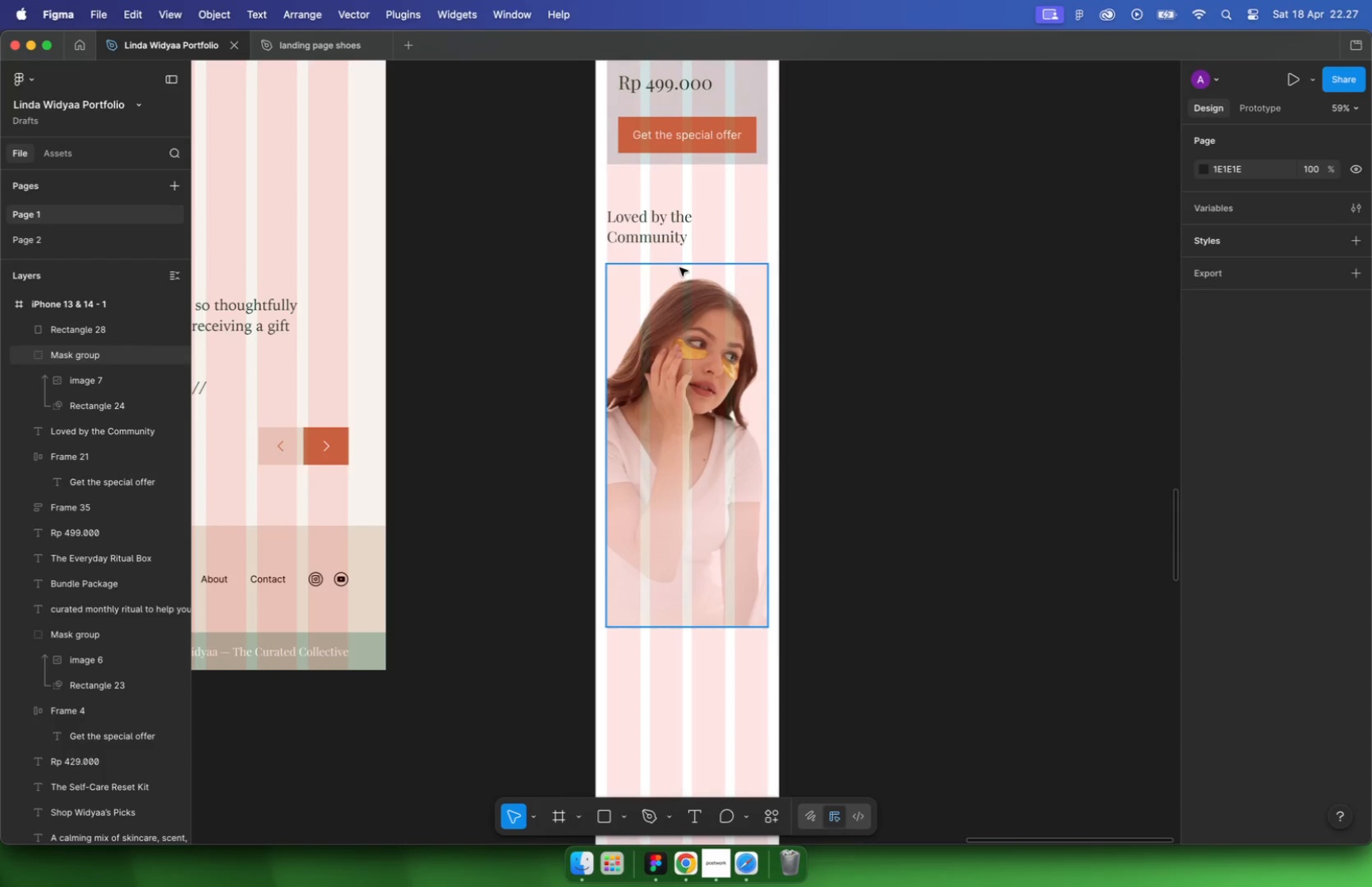 
left_click_drag(start_coordinate=[425, 317], to_coordinate=[701, 414])
 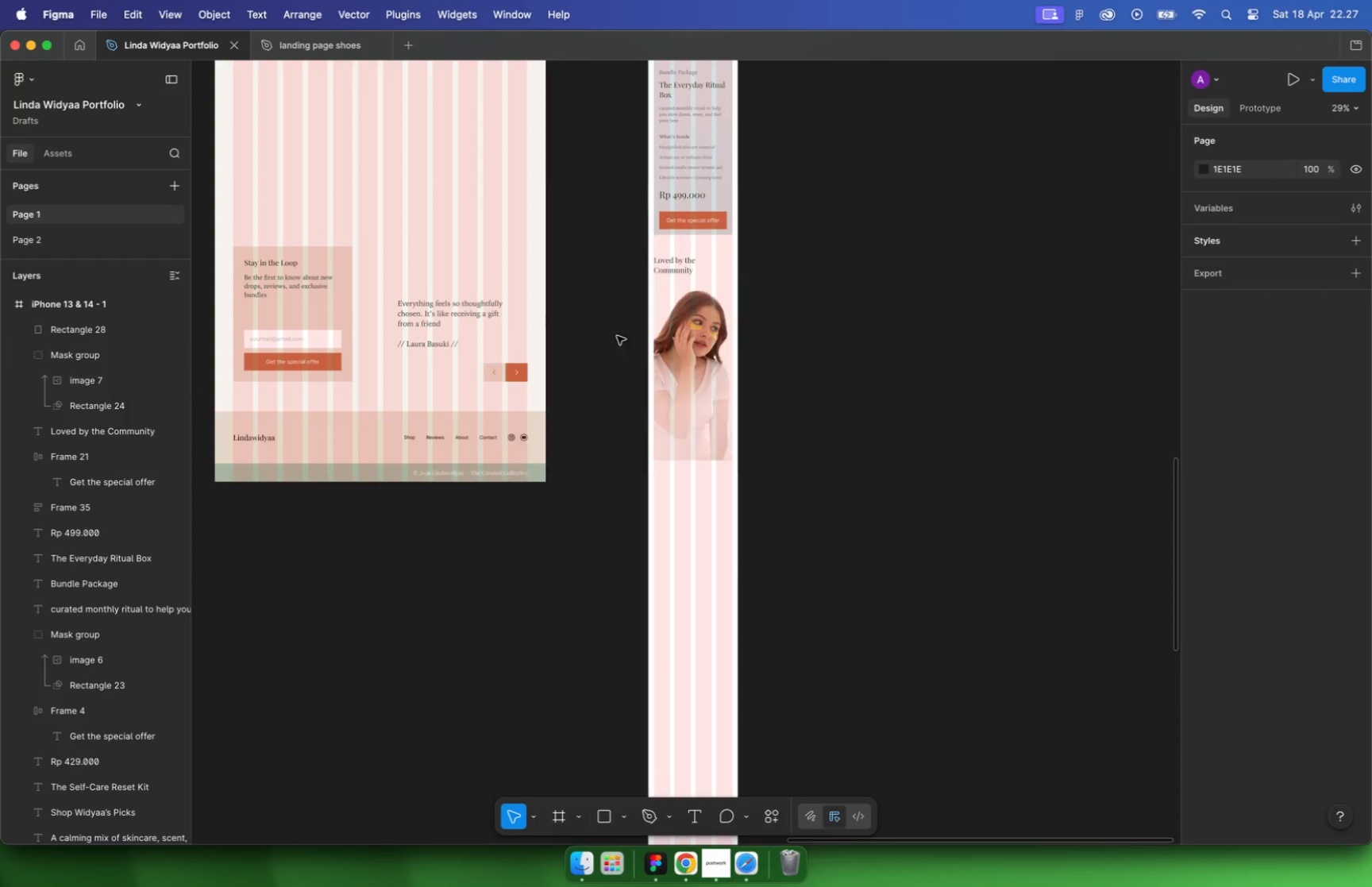 
hold_key(key=CommandLeft, duration=0.7)
scroll: coordinate [698, 414], scroll_direction: up, amount: 23.0
 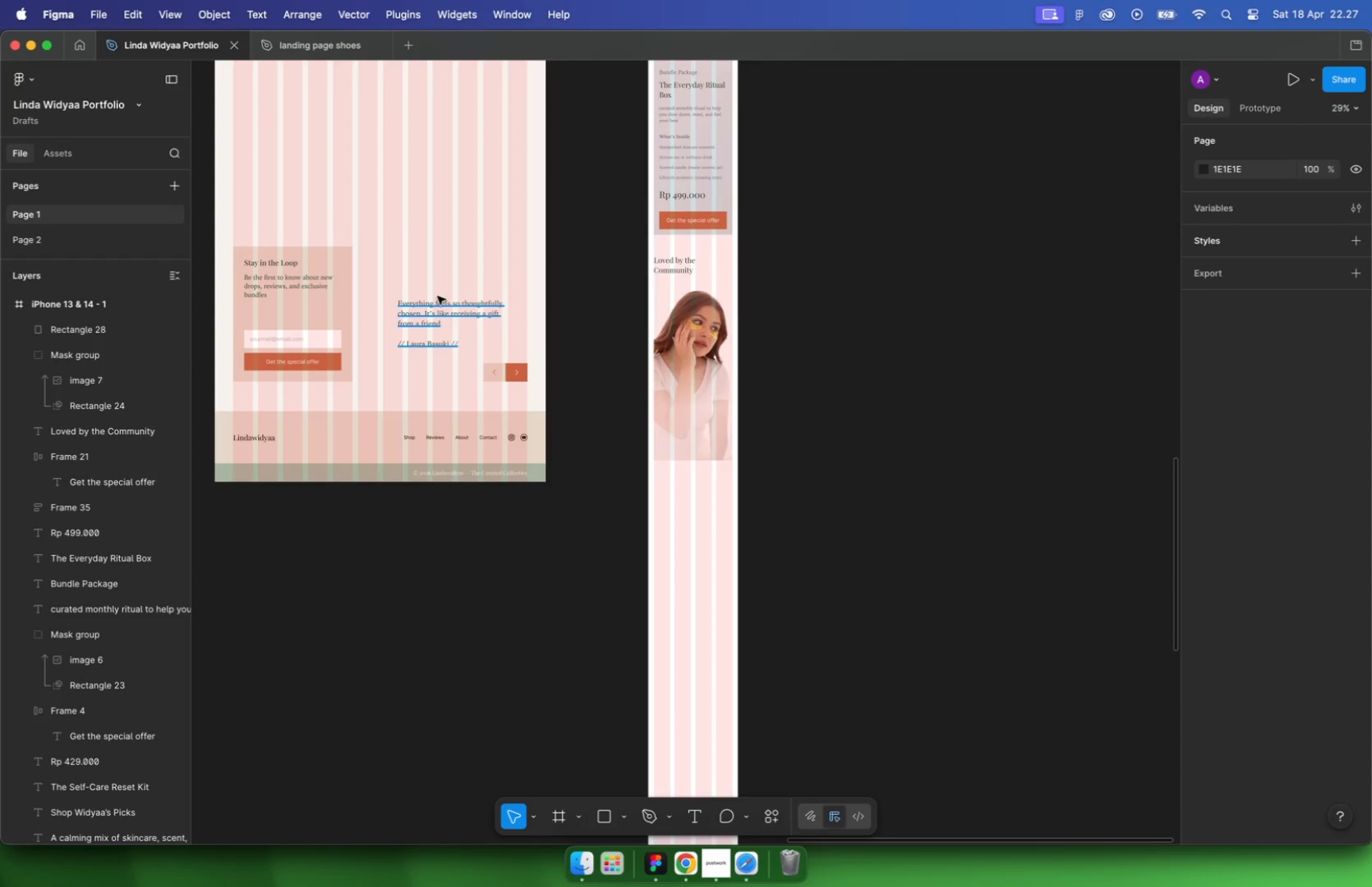 
type(24)
 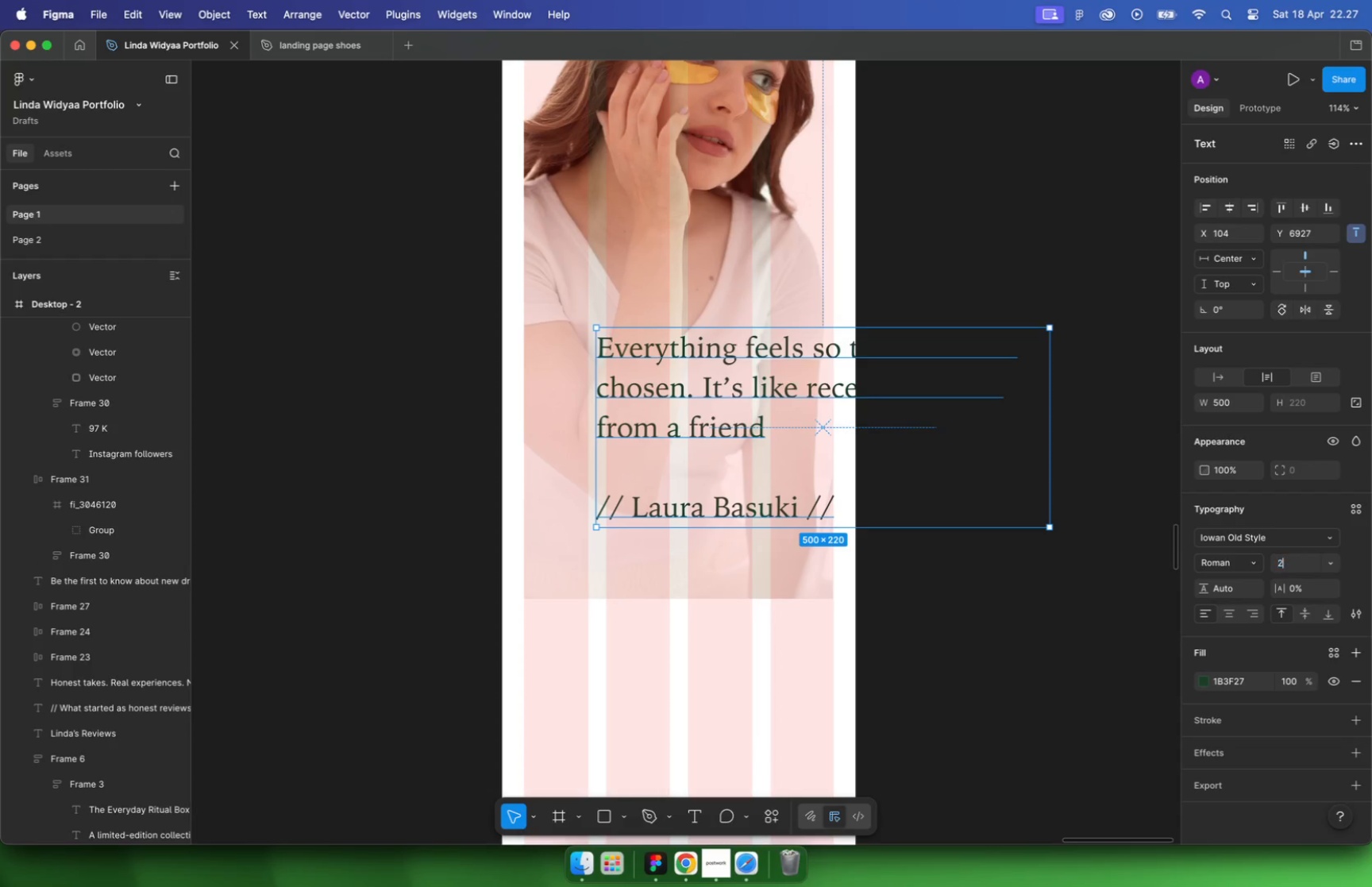 
key(Enter)
 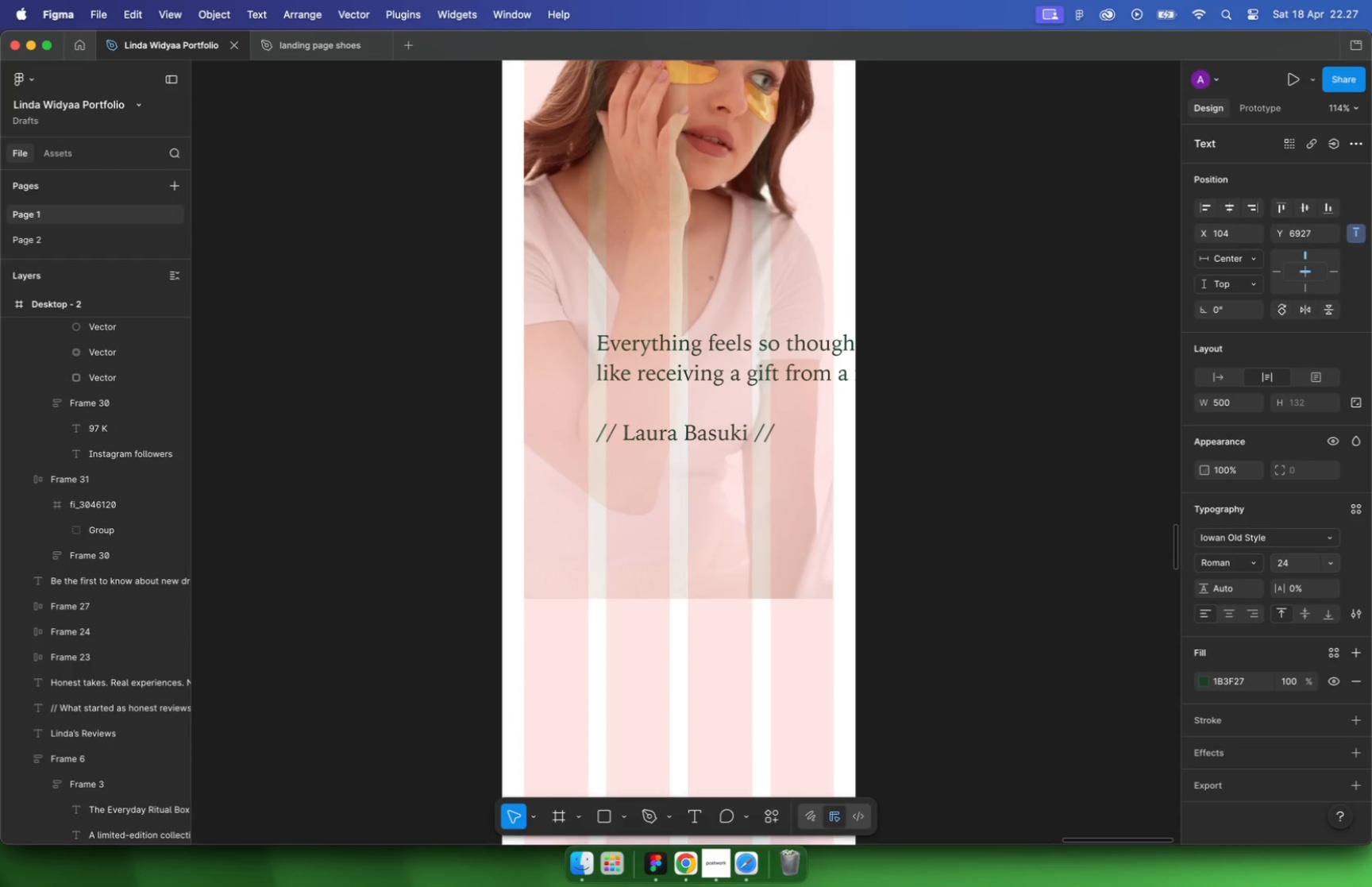 
left_click_drag(start_coordinate=[1048, 390], to_coordinate=[818, 418])
 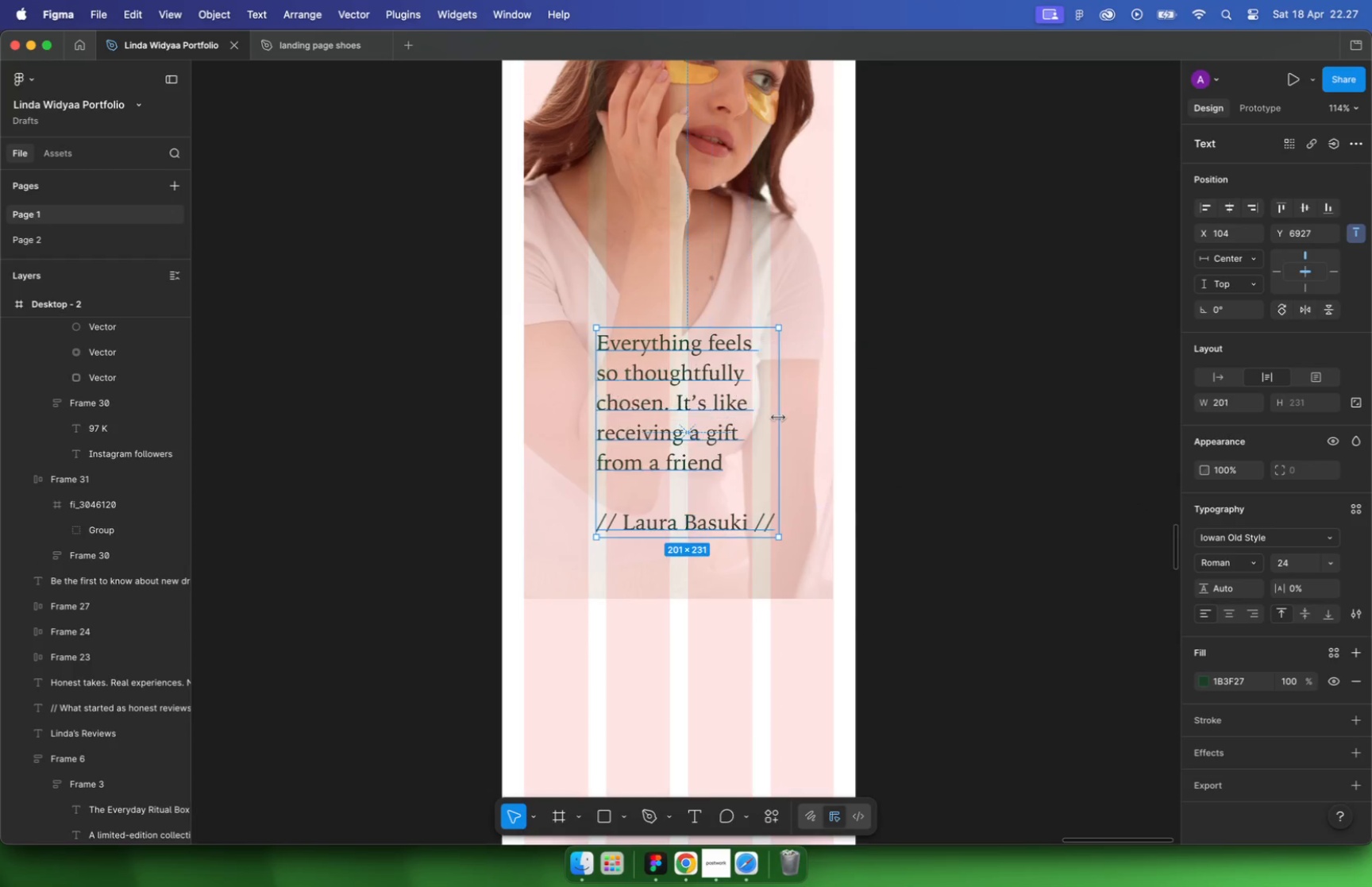 
left_click_drag(start_coordinate=[730, 399], to_coordinate=[688, 360])
 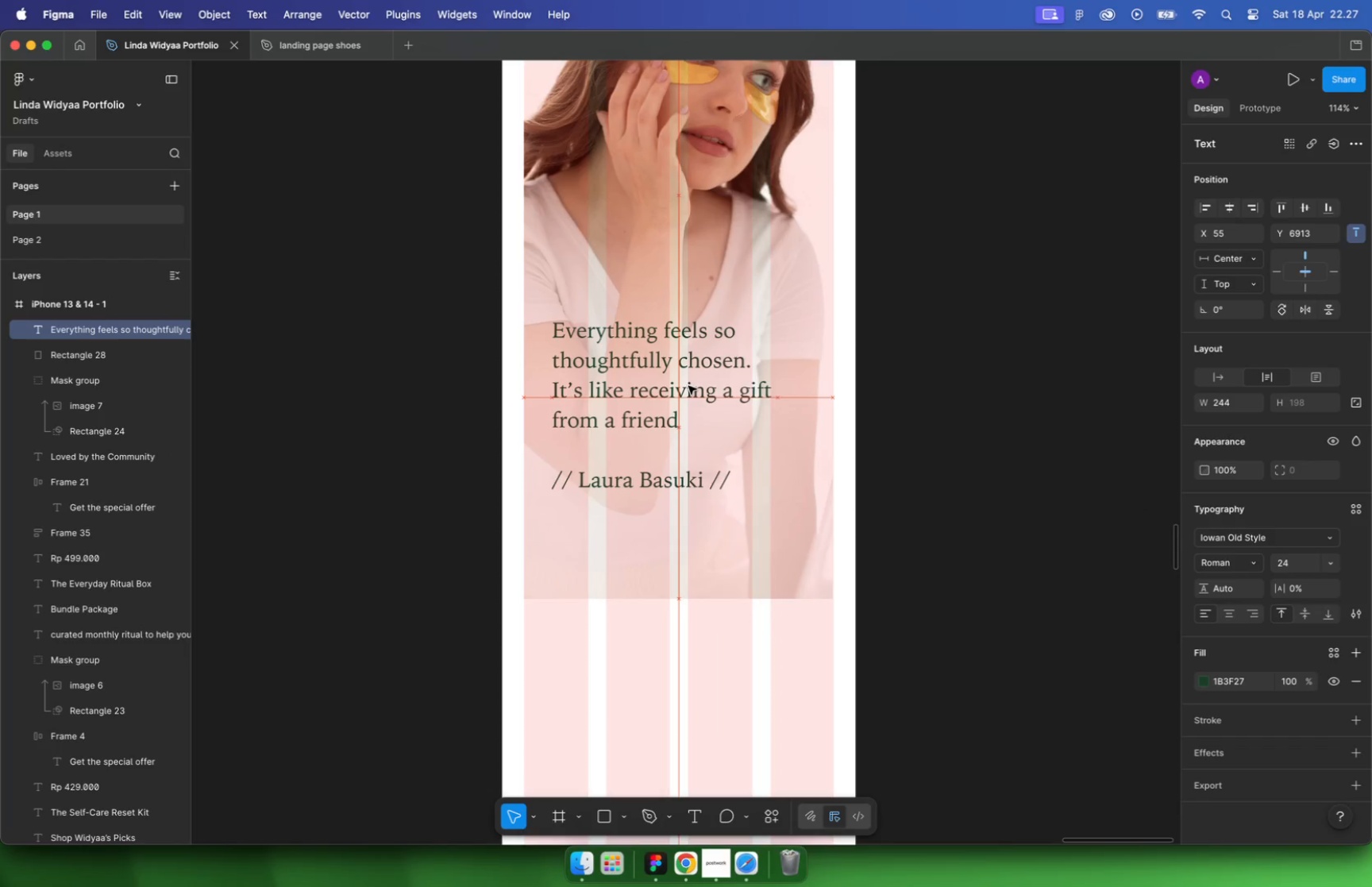 
hold_key(key=CommandLeft, duration=1.27)
scroll: coordinate [746, 385], scroll_direction: down, amount: 2.0
 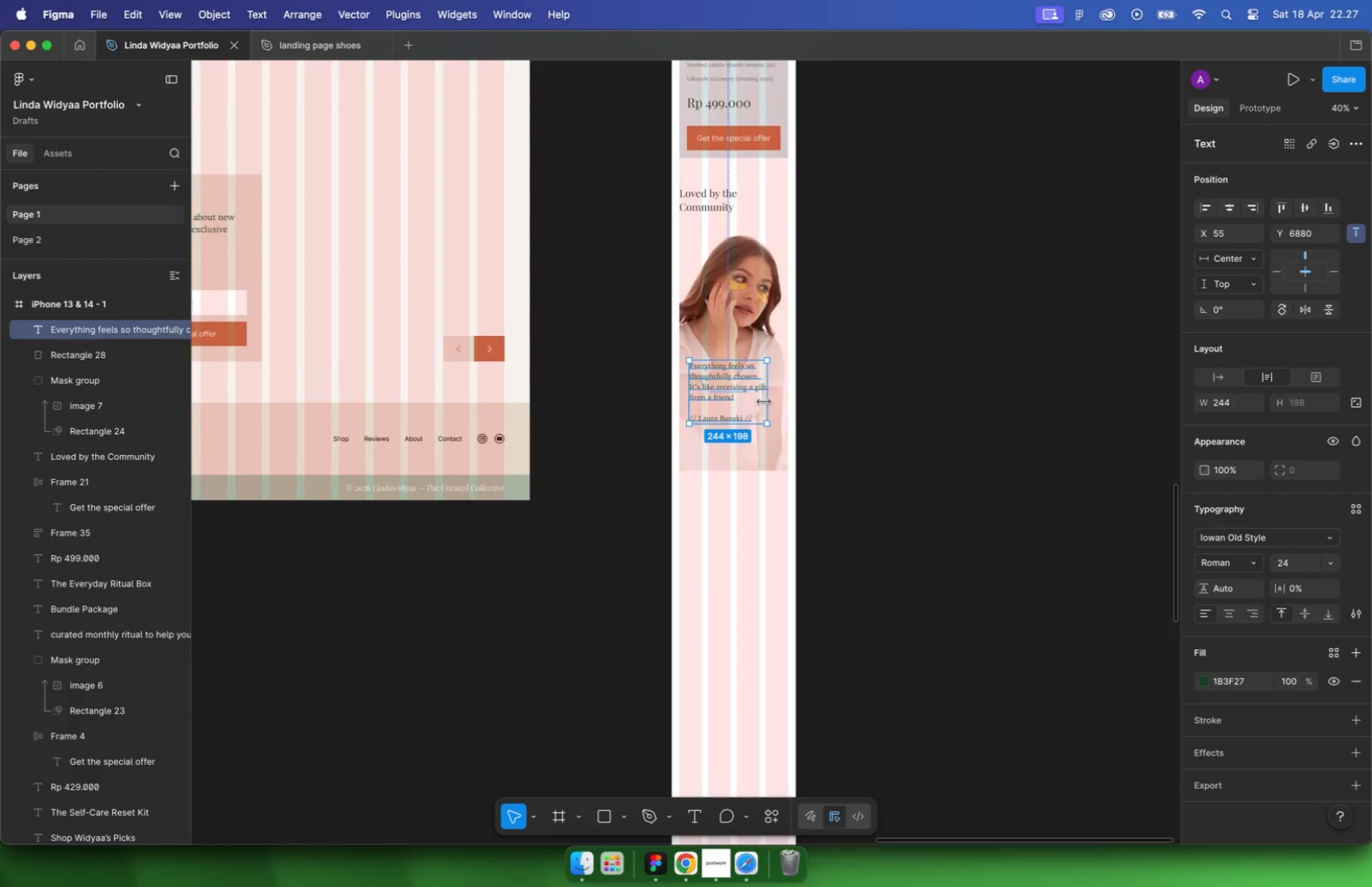 
left_click_drag(start_coordinate=[807, 403], to_coordinate=[831, 403])
 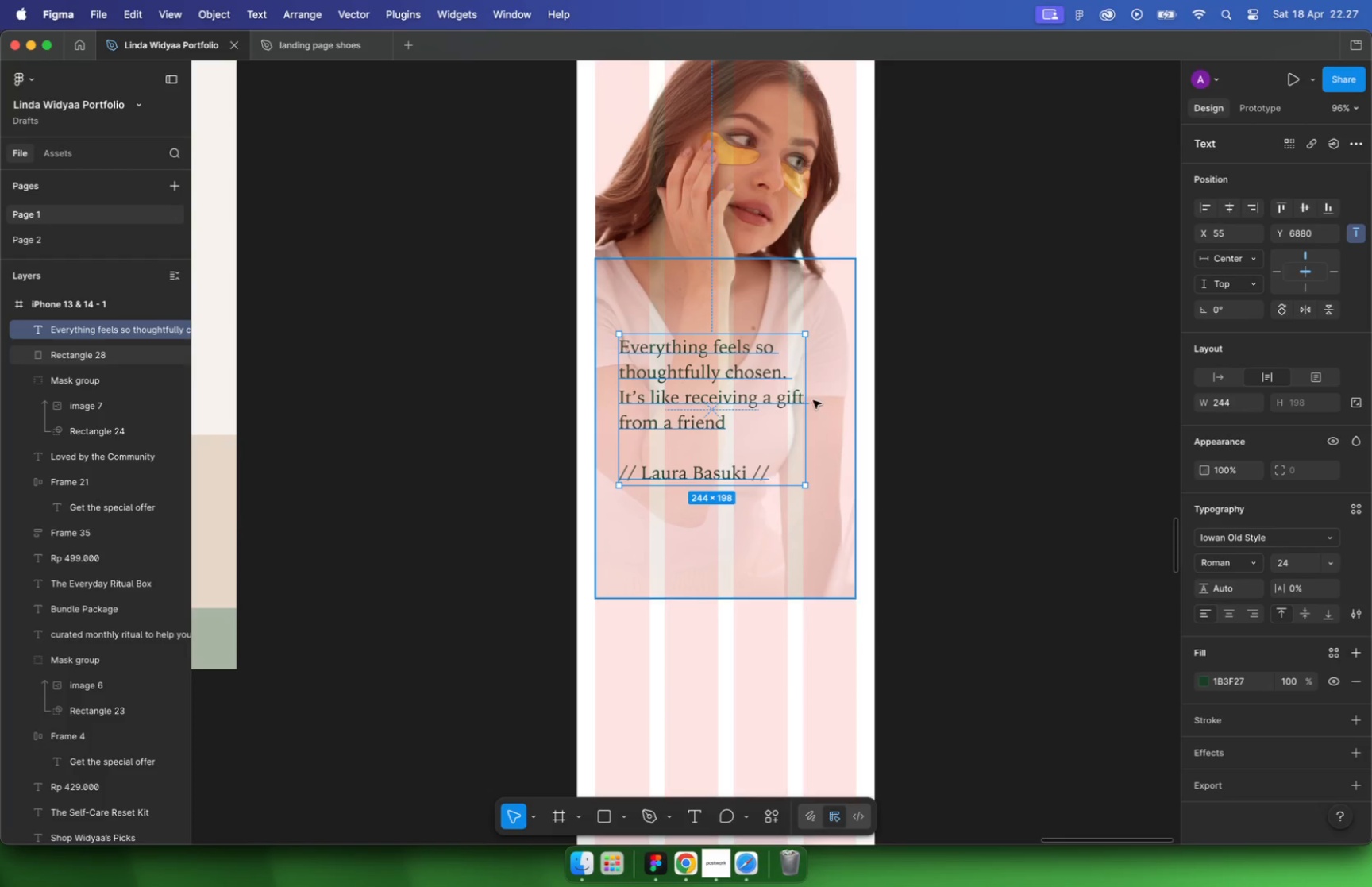 
left_click_drag(start_coordinate=[749, 386], to_coordinate=[742, 352])
 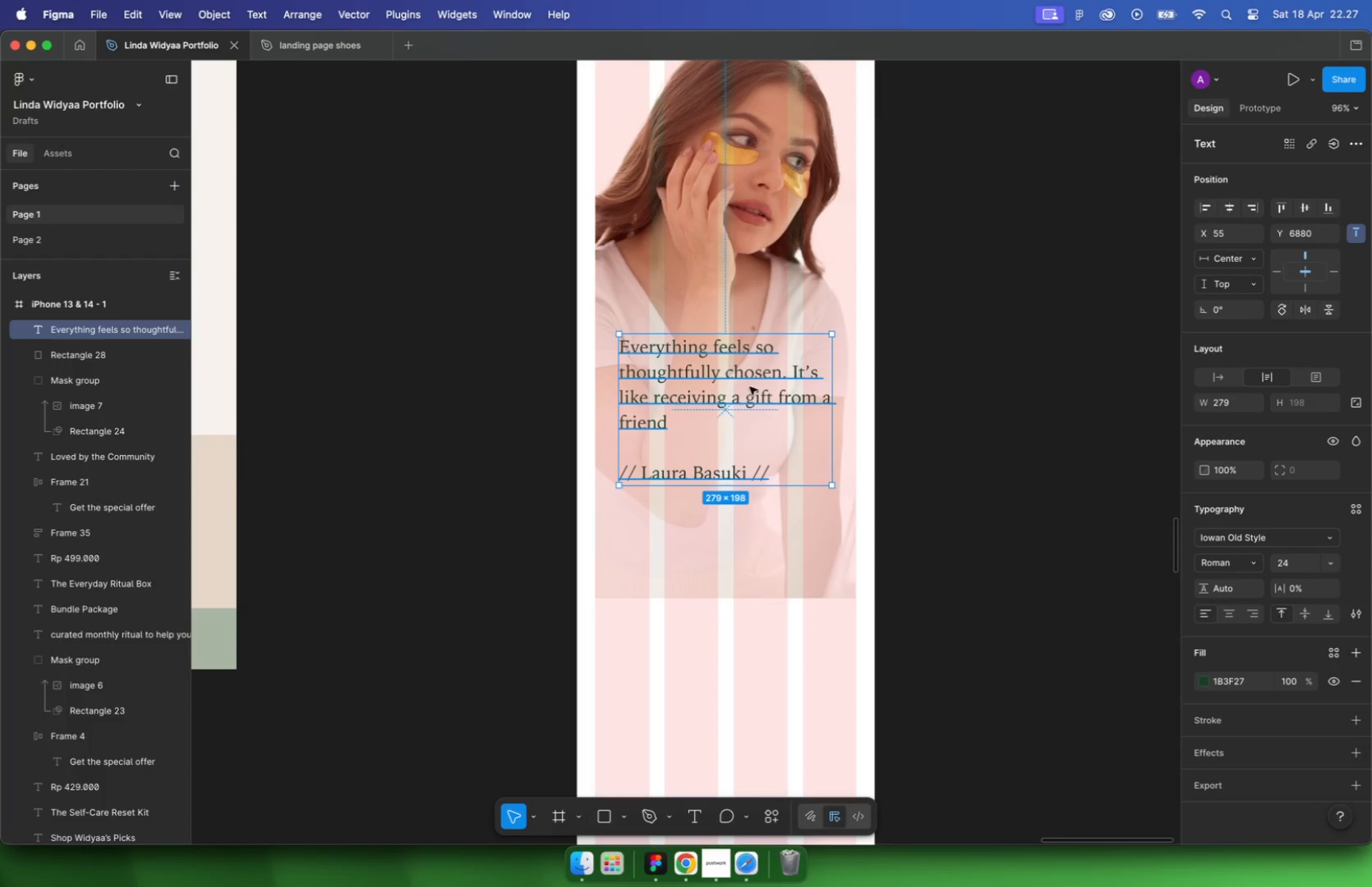 
hold_key(key=ShiftLeft, duration=0.94)
 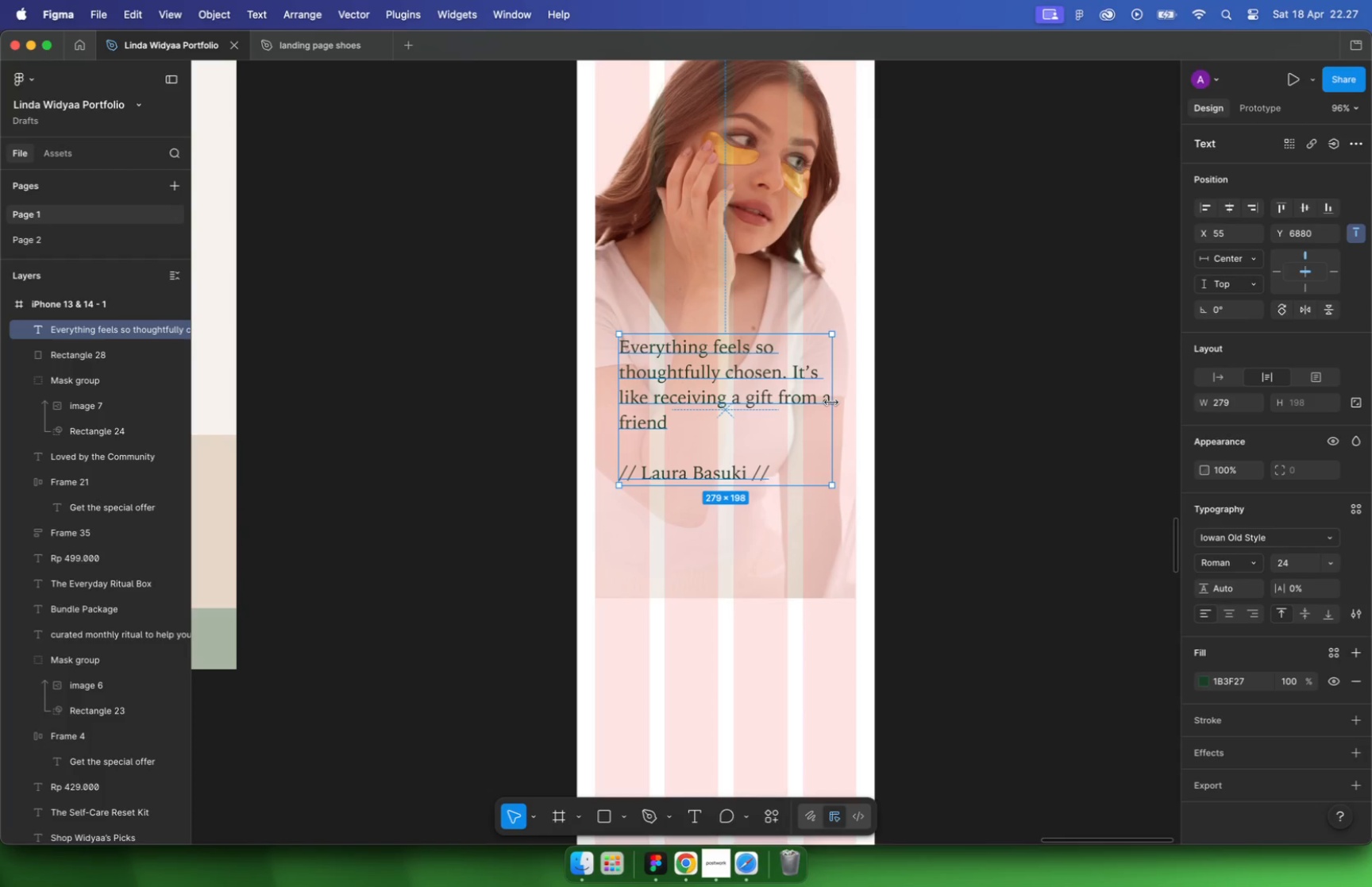 
key(Alt+ArrowRight)
 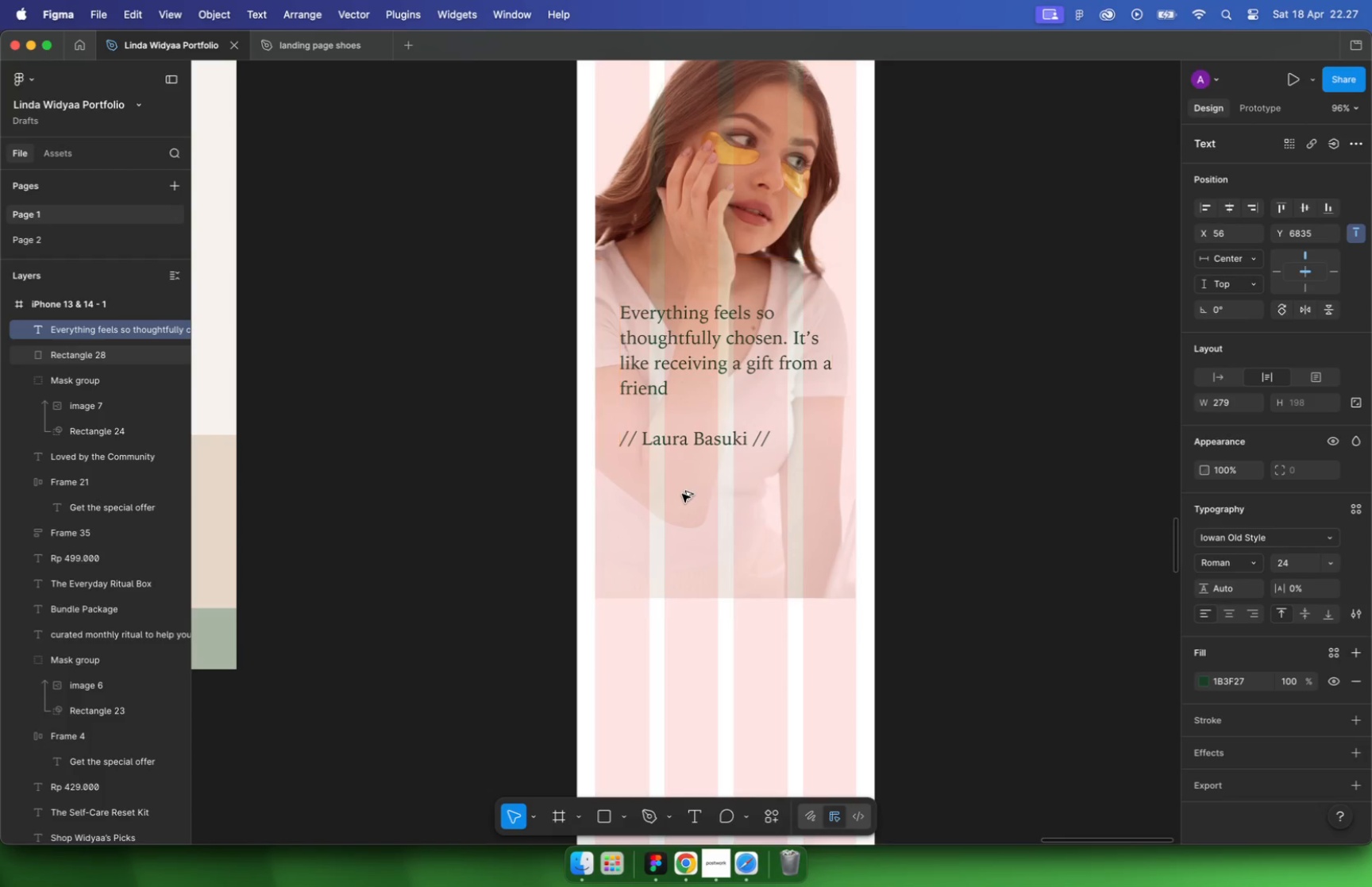 
hold_key(key=CommandLeft, duration=0.35)
scroll: coordinate [888, 368], scroll_direction: up, amount: 10.0
 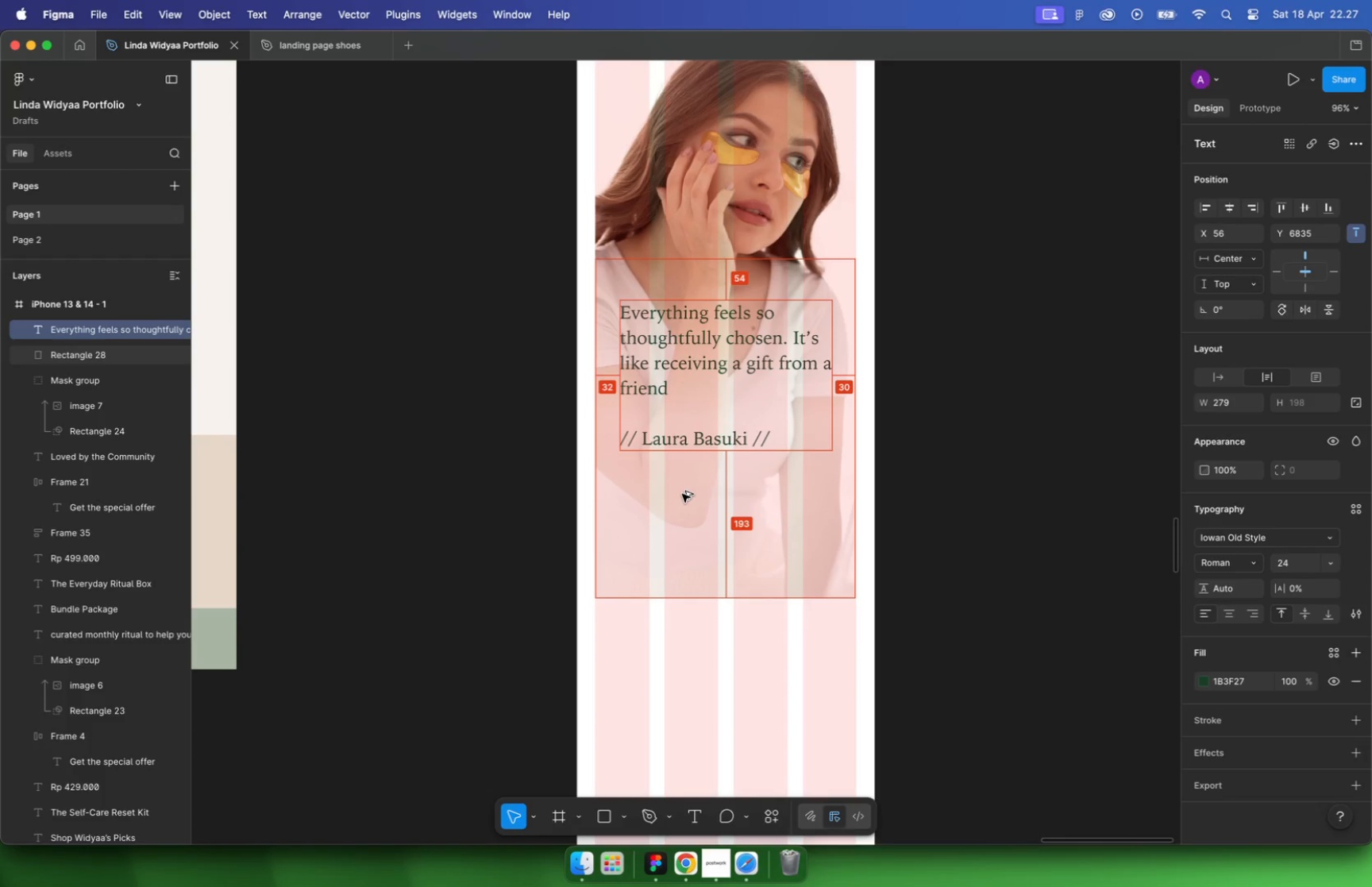 
left_click_drag(start_coordinate=[768, 407], to_coordinate=[763, 405])
 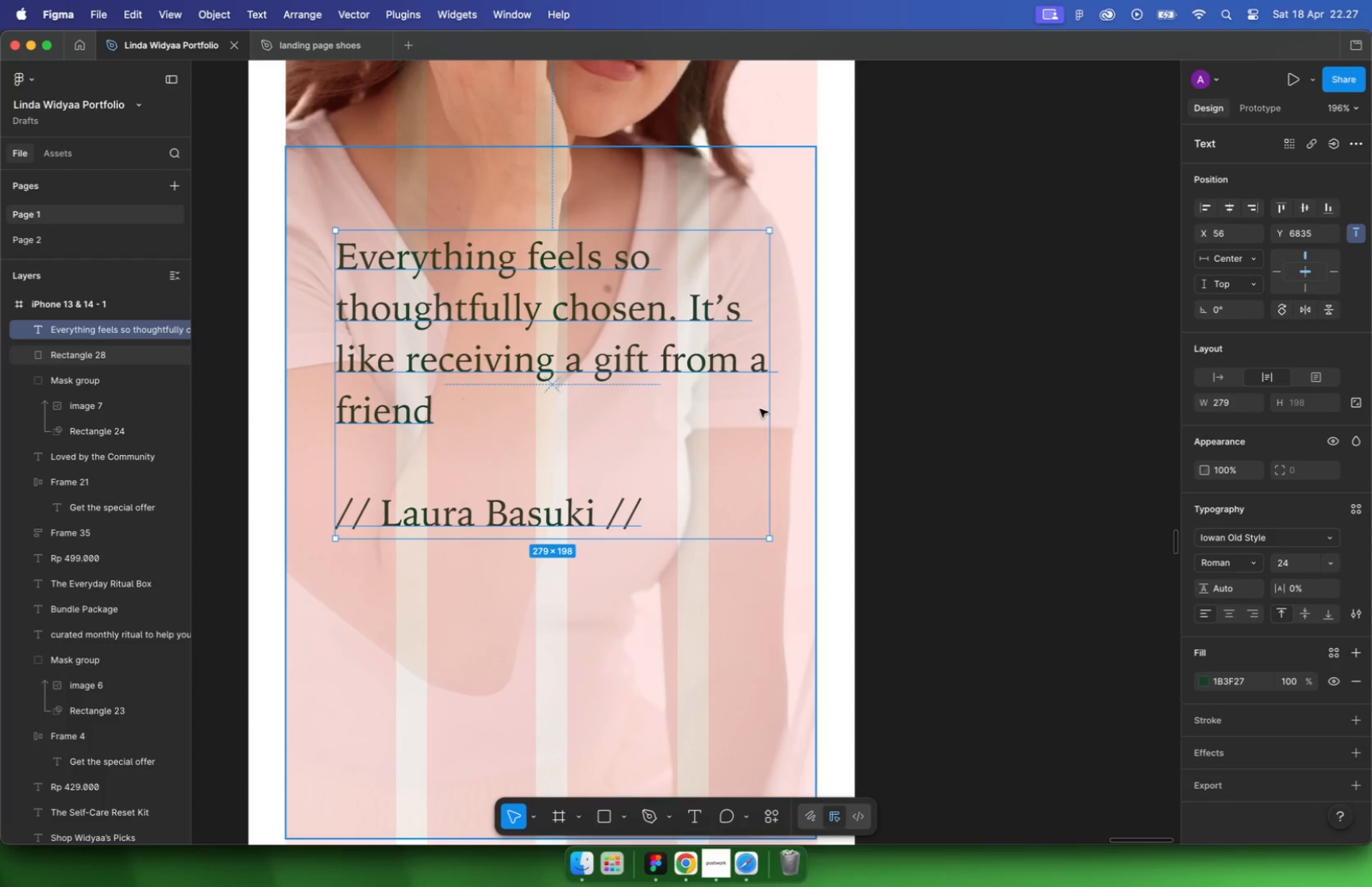 
hold_key(key=OptionLeft, duration=0.82)
 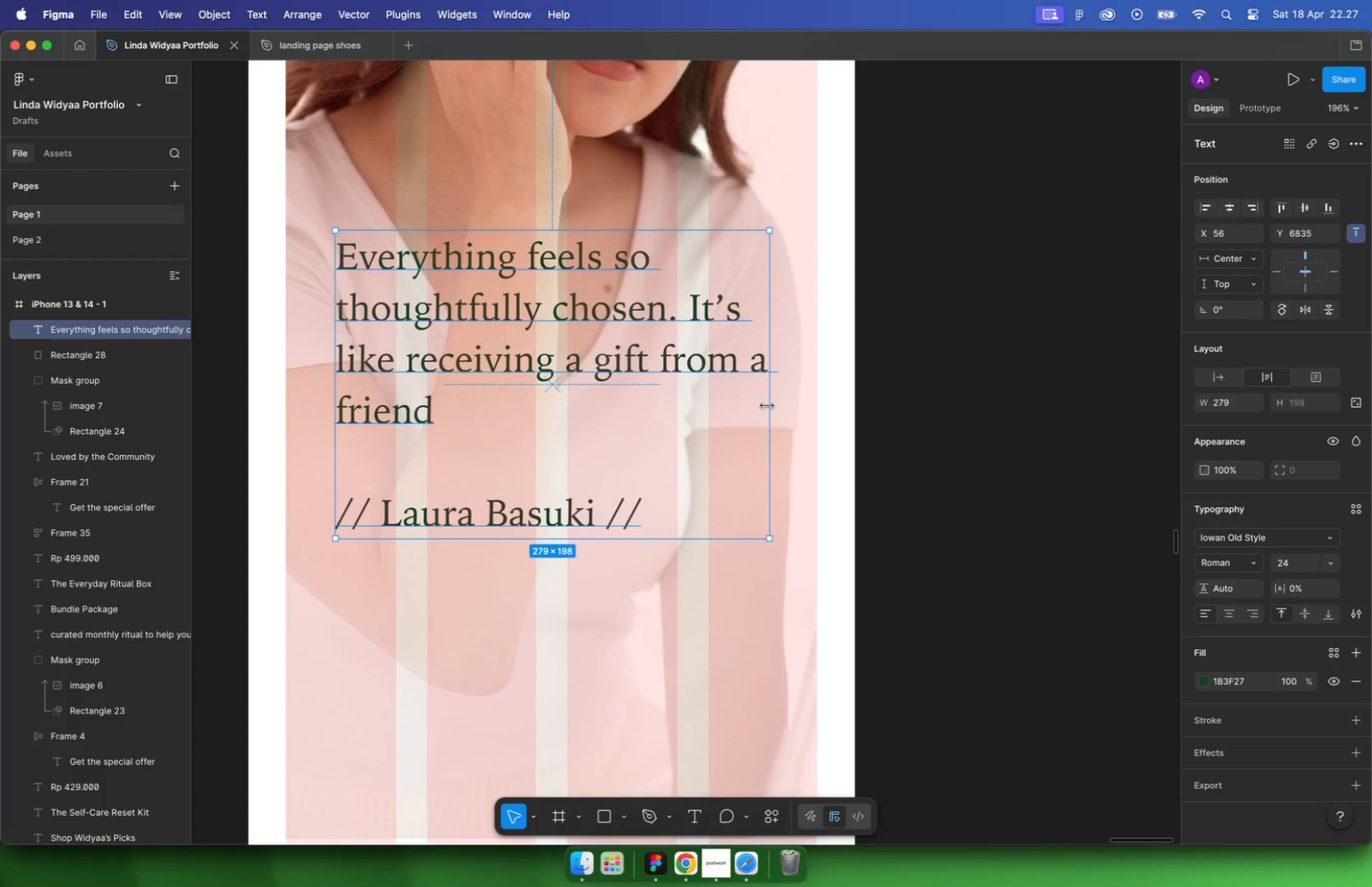 
hold_key(key=CommandLeft, duration=0.32)
scroll: coordinate [769, 410], scroll_direction: up, amount: 23.0
 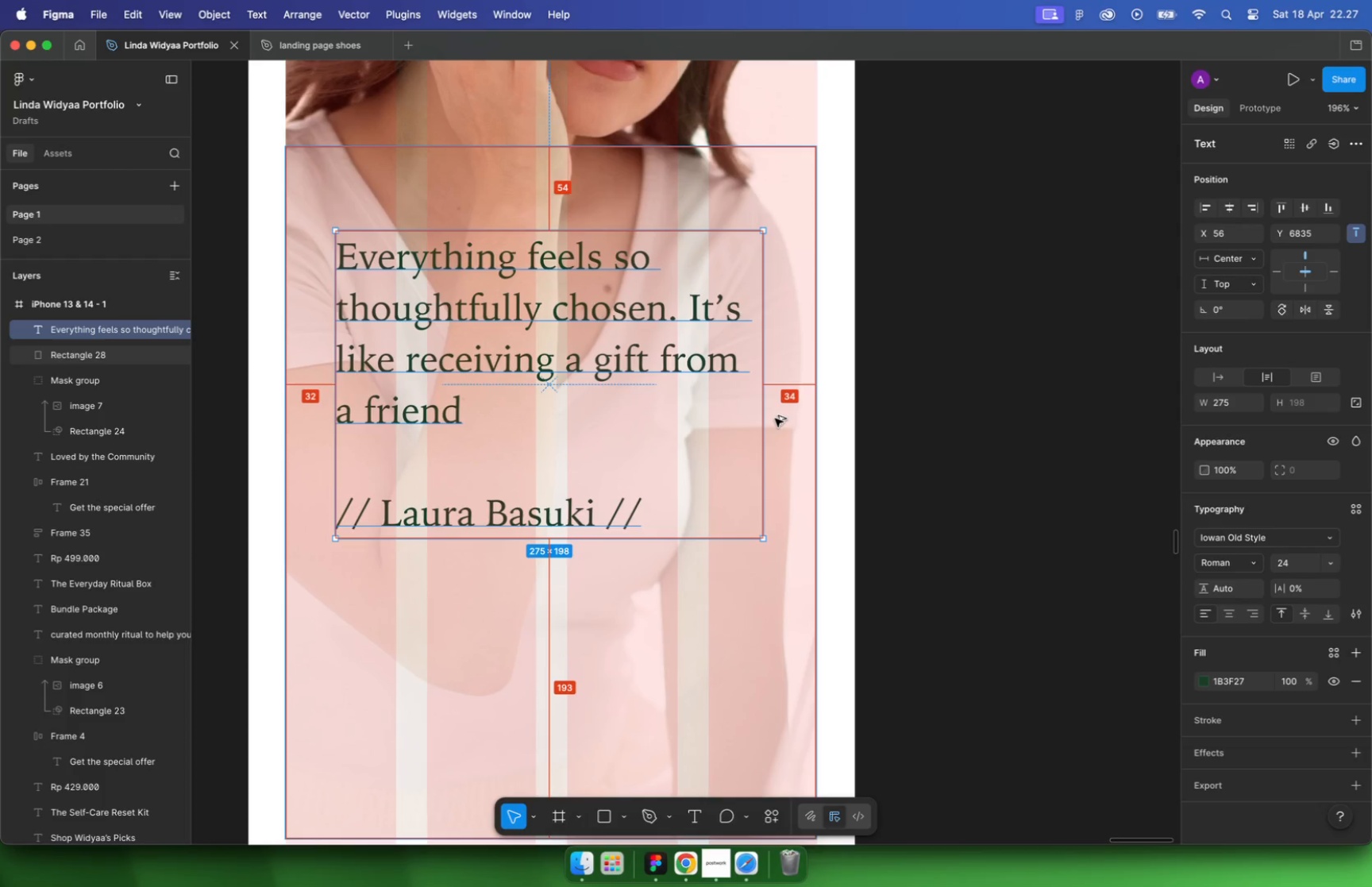 
left_click_drag(start_coordinate=[750, 390], to_coordinate=[755, 391])
 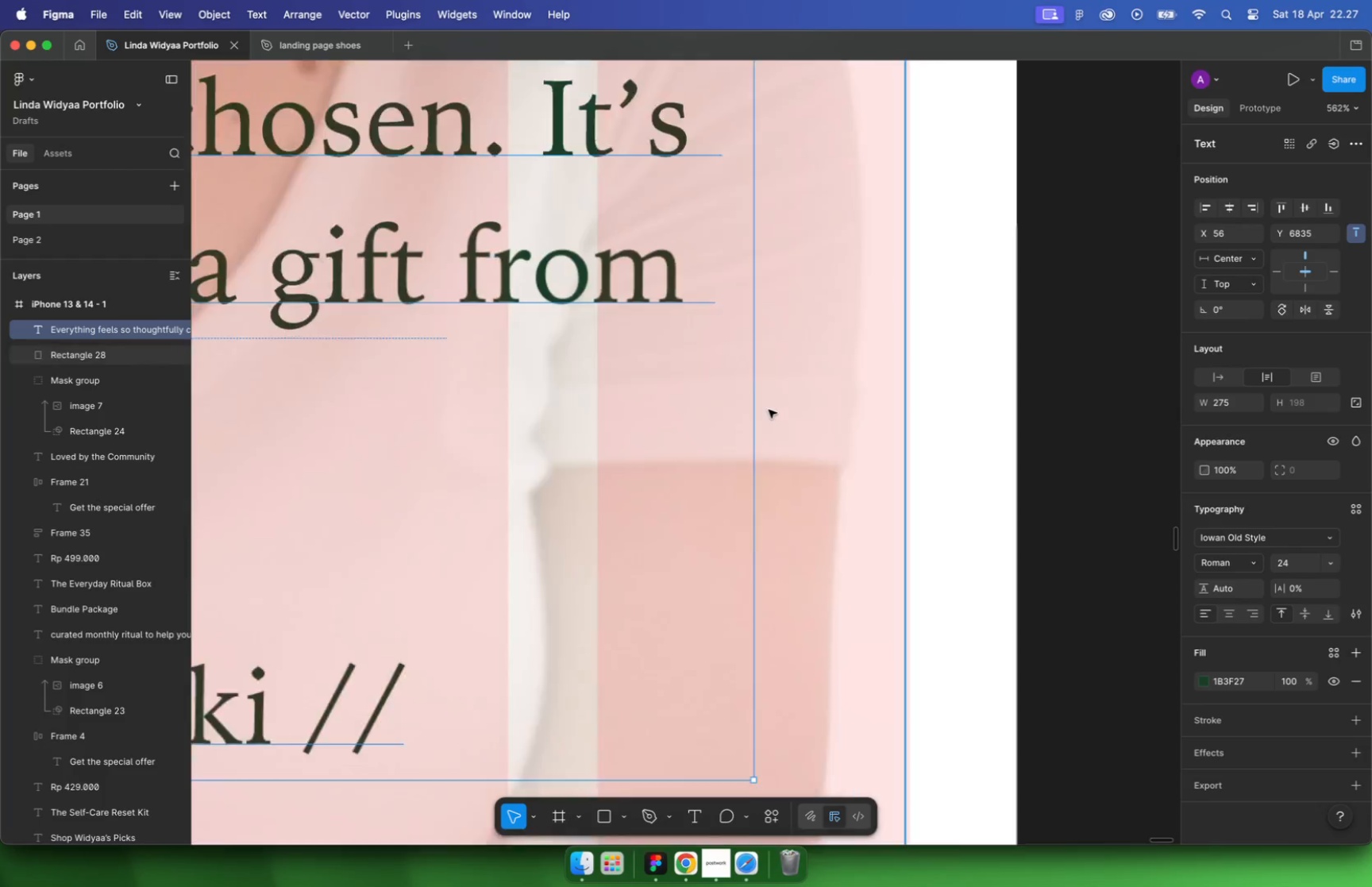 
hold_key(key=OptionLeft, duration=0.66)
 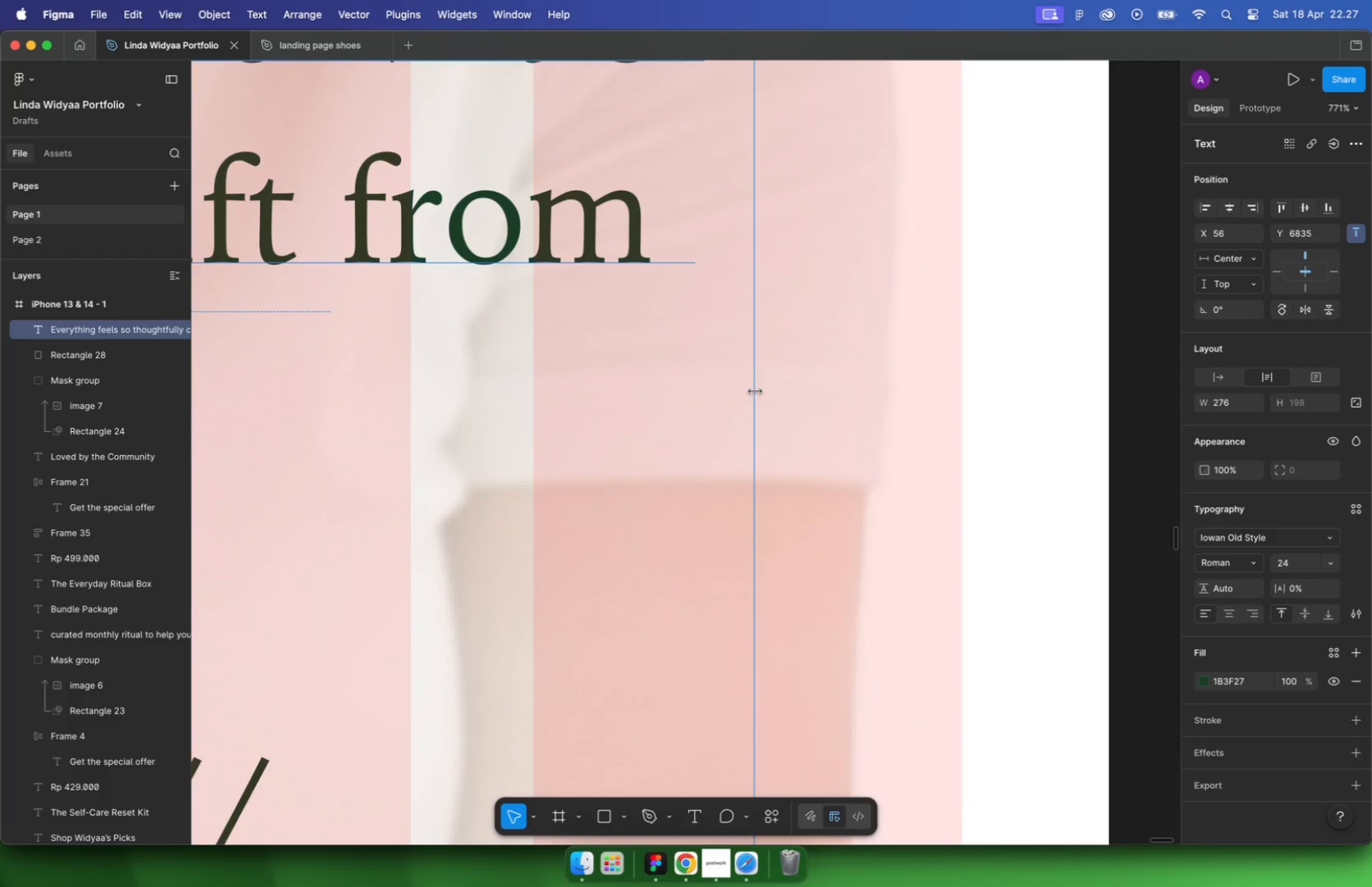 
left_click_drag(start_coordinate=[757, 383], to_coordinate=[761, 384])
 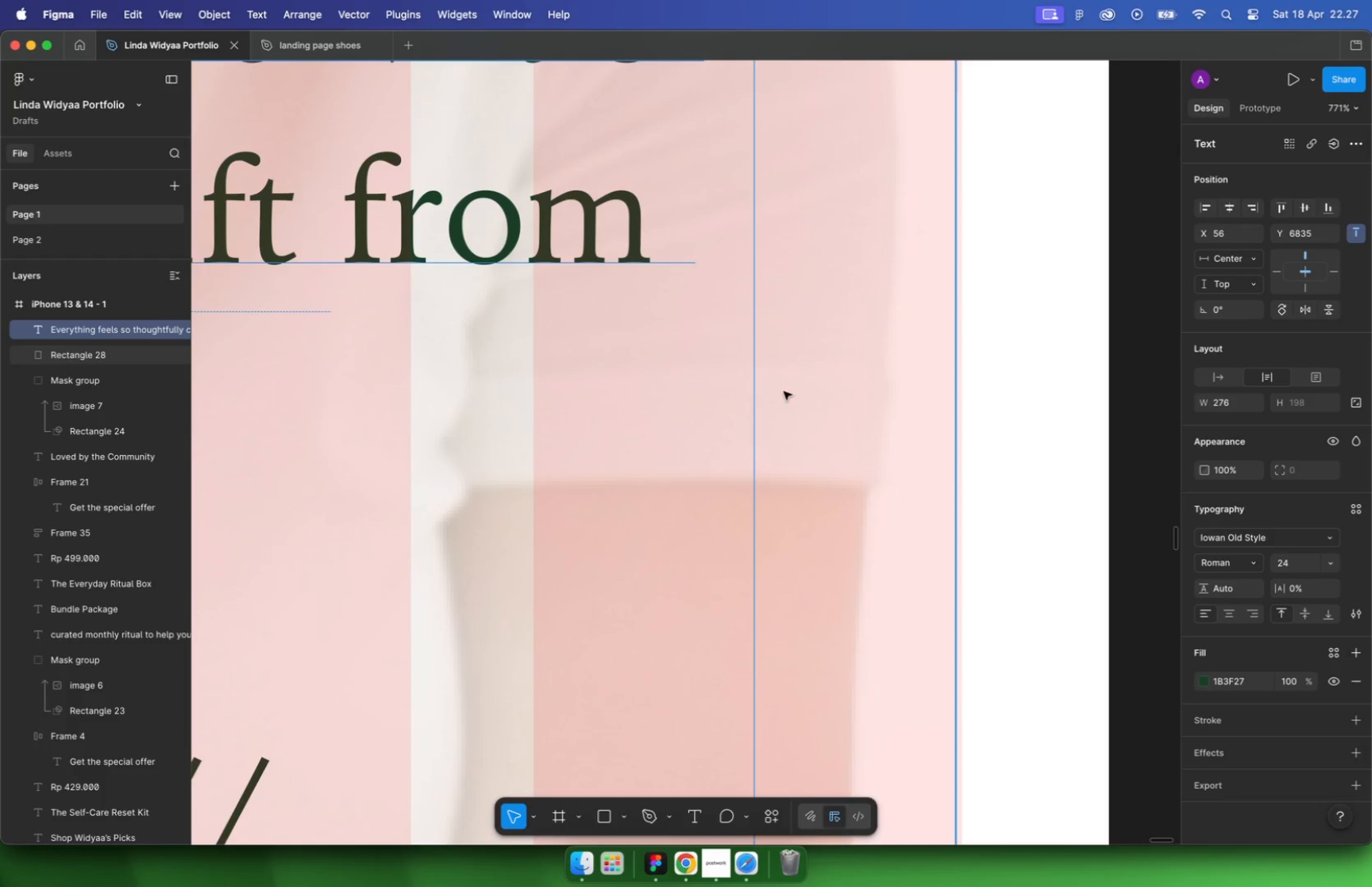 
hold_key(key=OptionLeft, duration=0.35)
 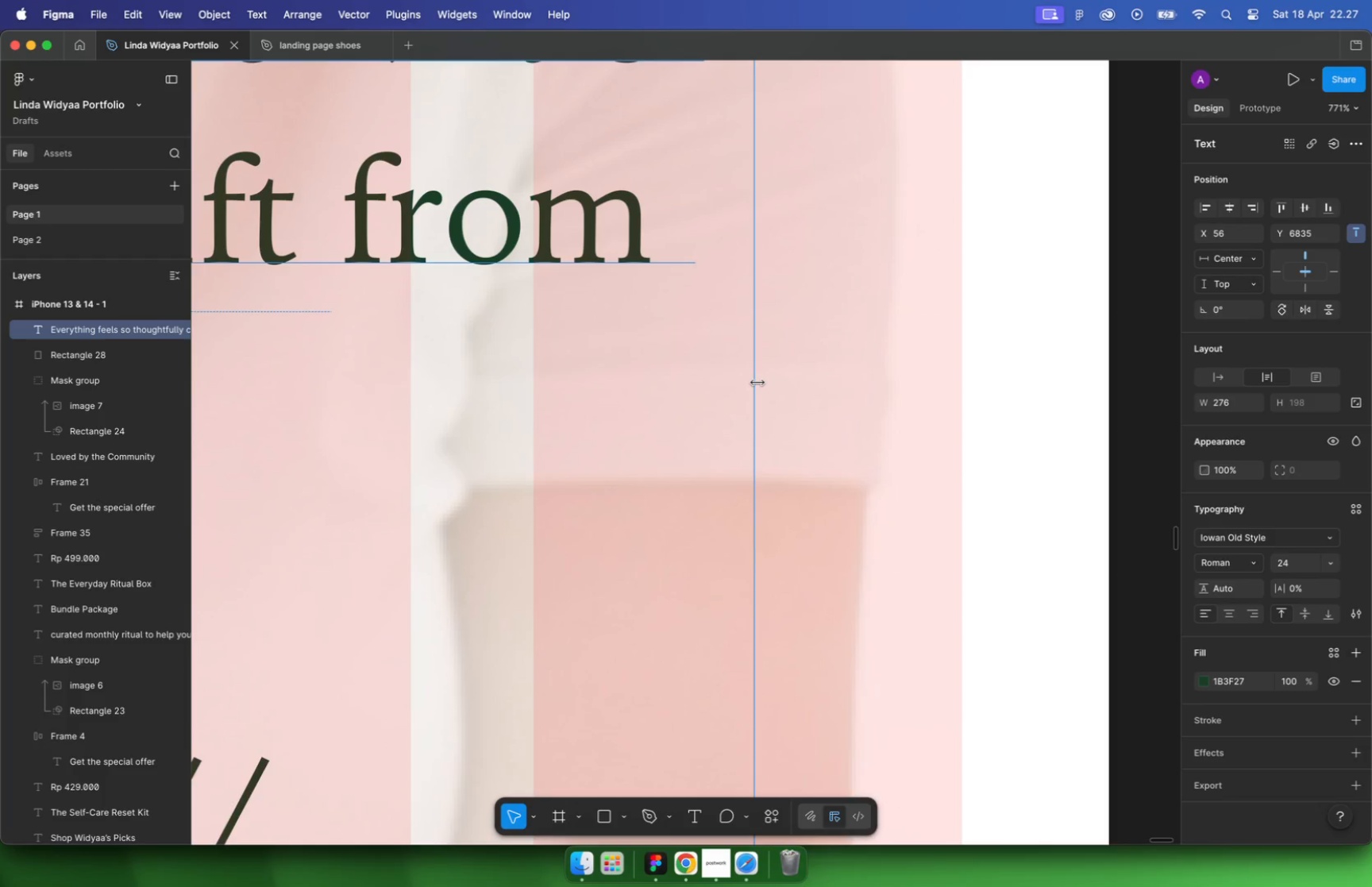 
hold_key(key=CommandLeft, duration=0.65)
 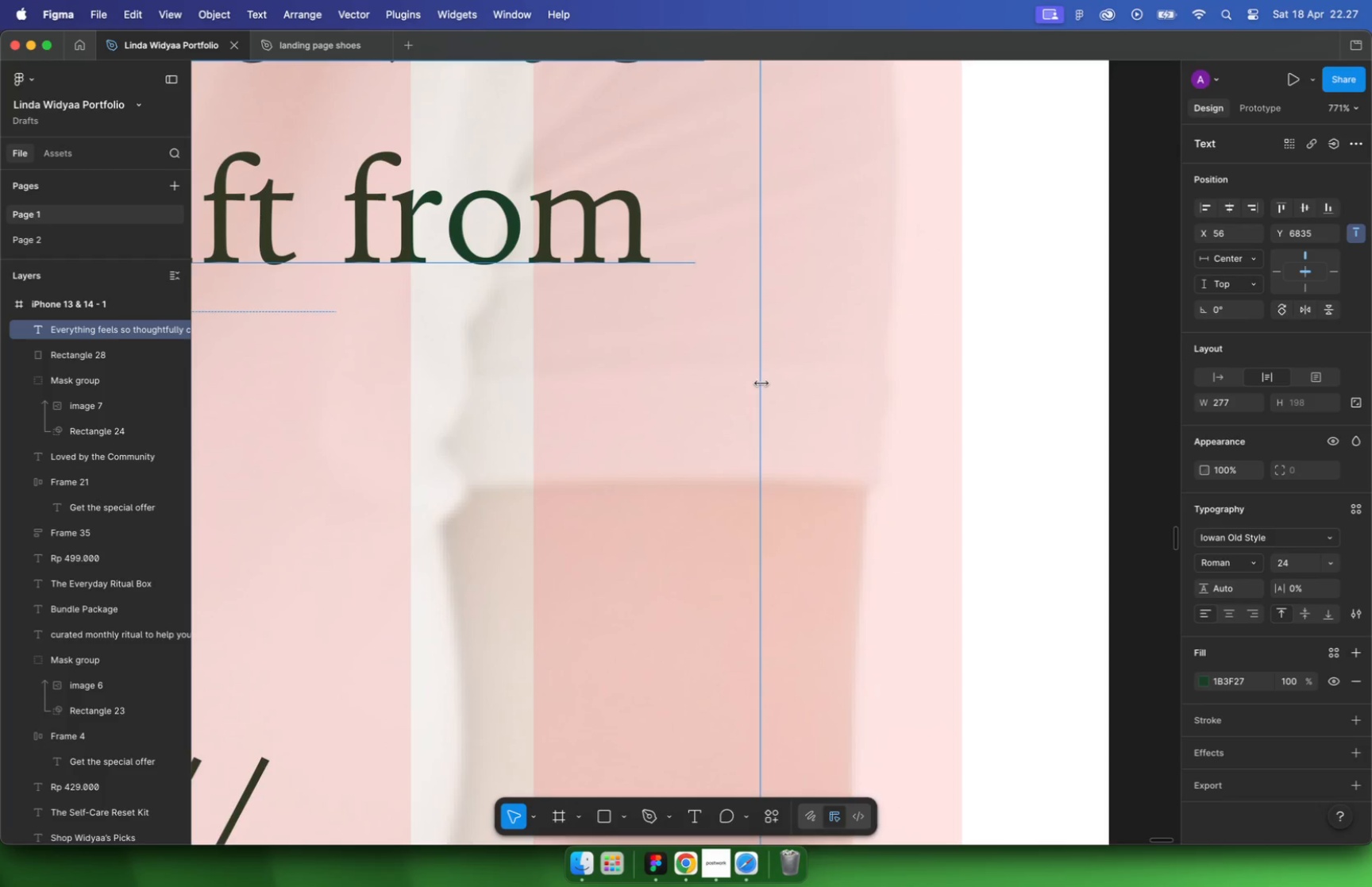 
left_click([941, 409])
 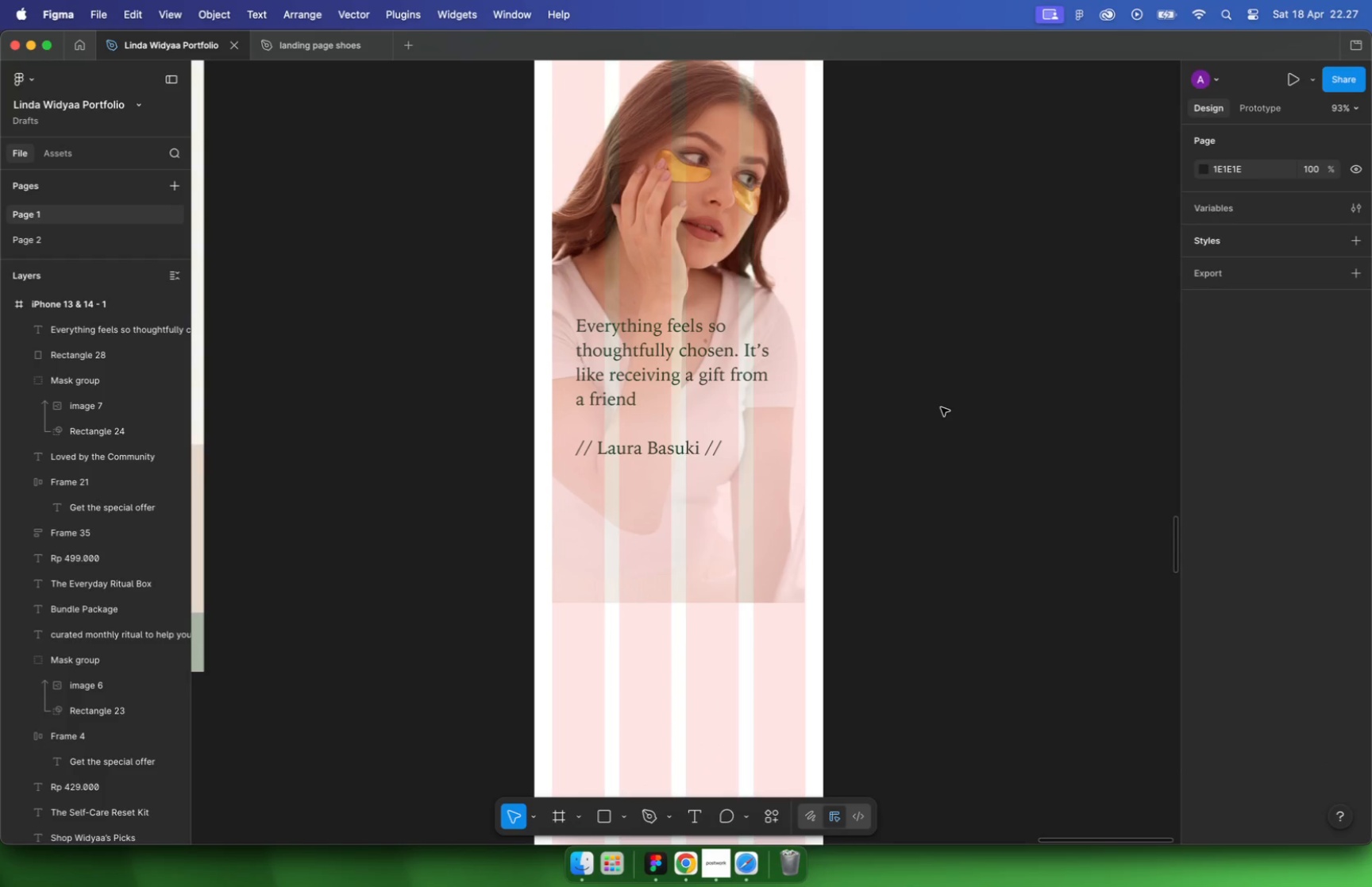 
scroll: coordinate [784, 398], scroll_direction: down, amount: 33.0
 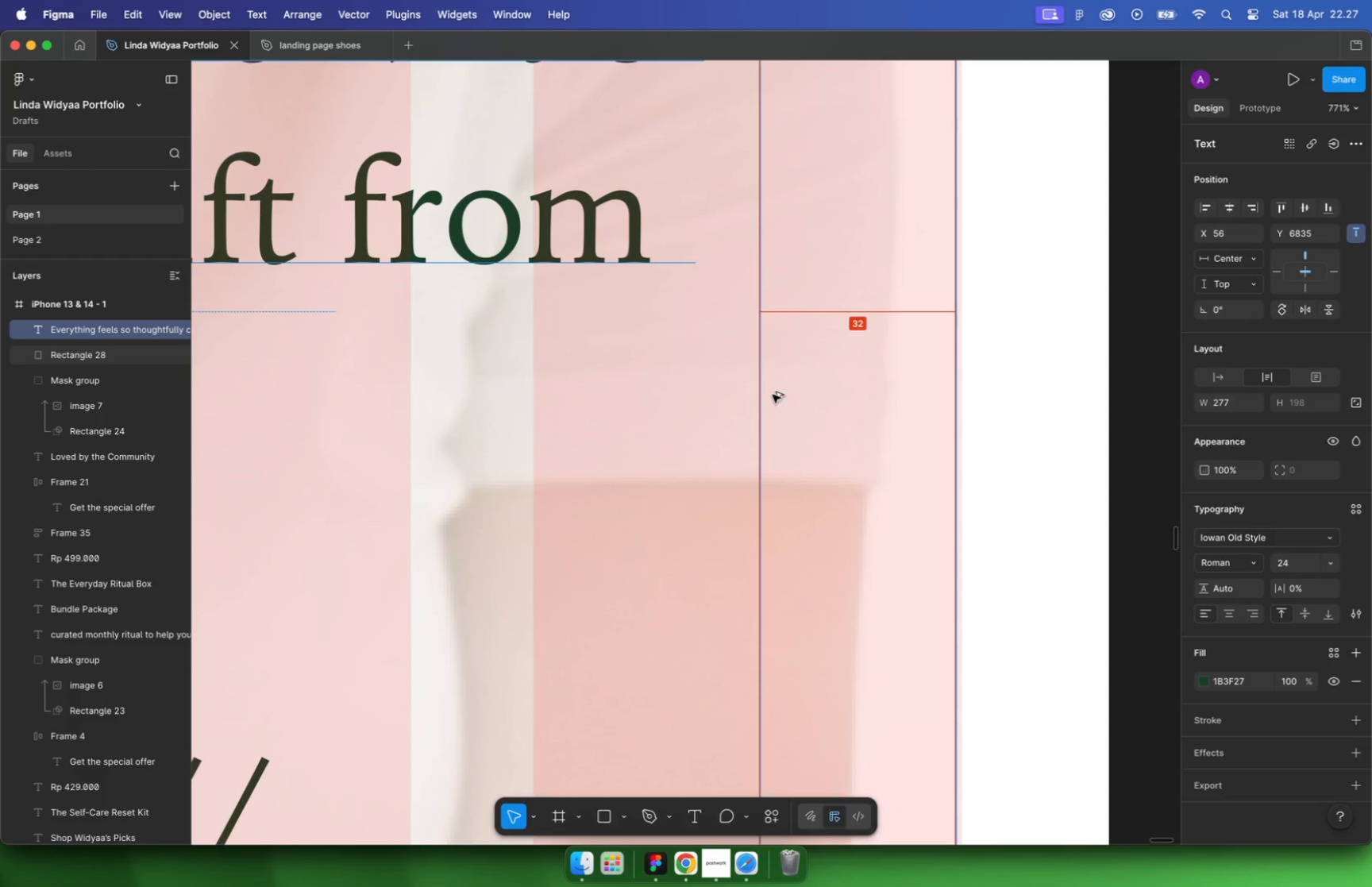 
hold_key(key=CommandLeft, duration=0.96)
scroll: coordinate [937, 410], scroll_direction: down, amount: 24.0
 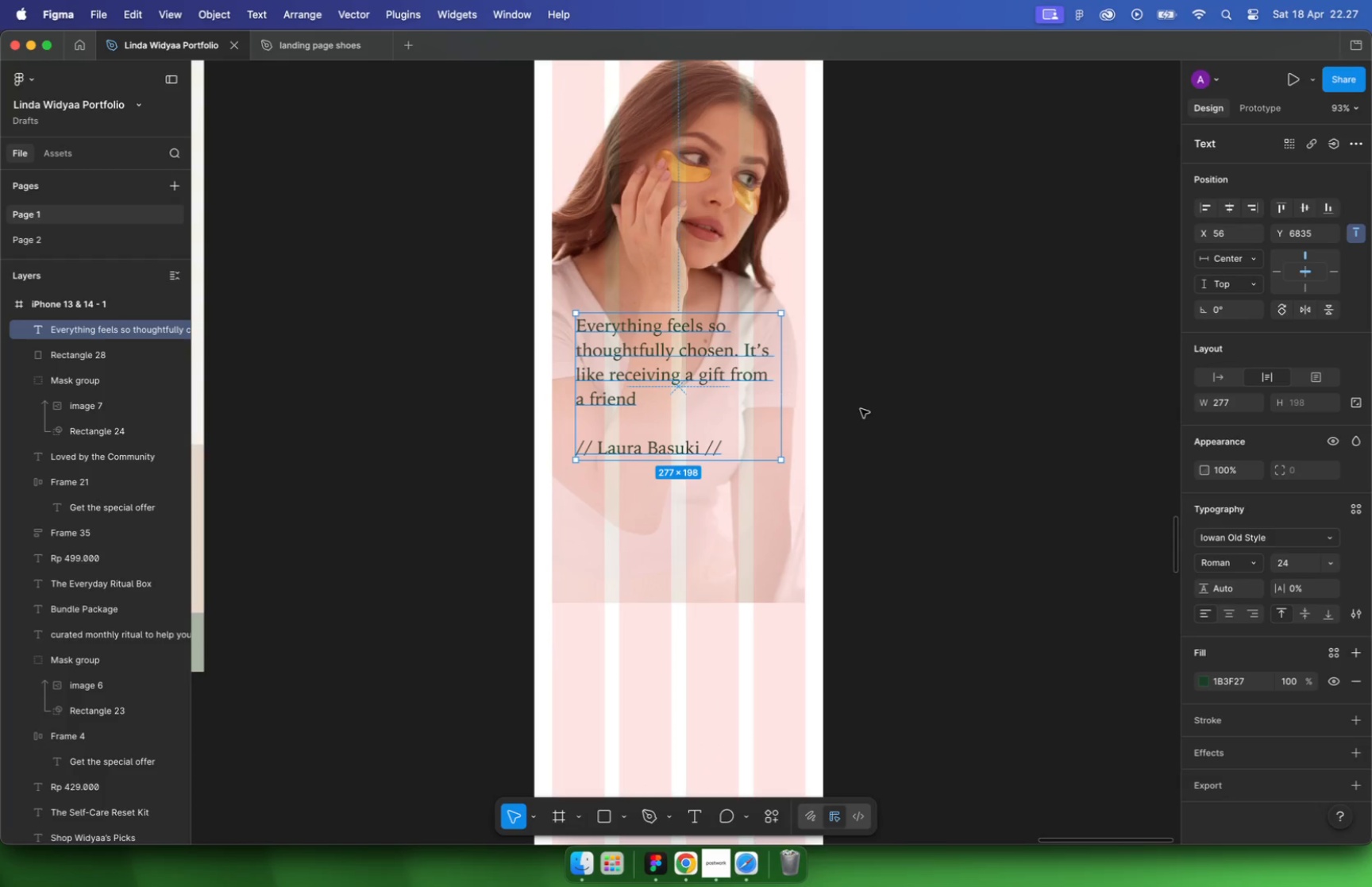 
left_click_drag(start_coordinate=[770, 363], to_coordinate=[692, 404])
 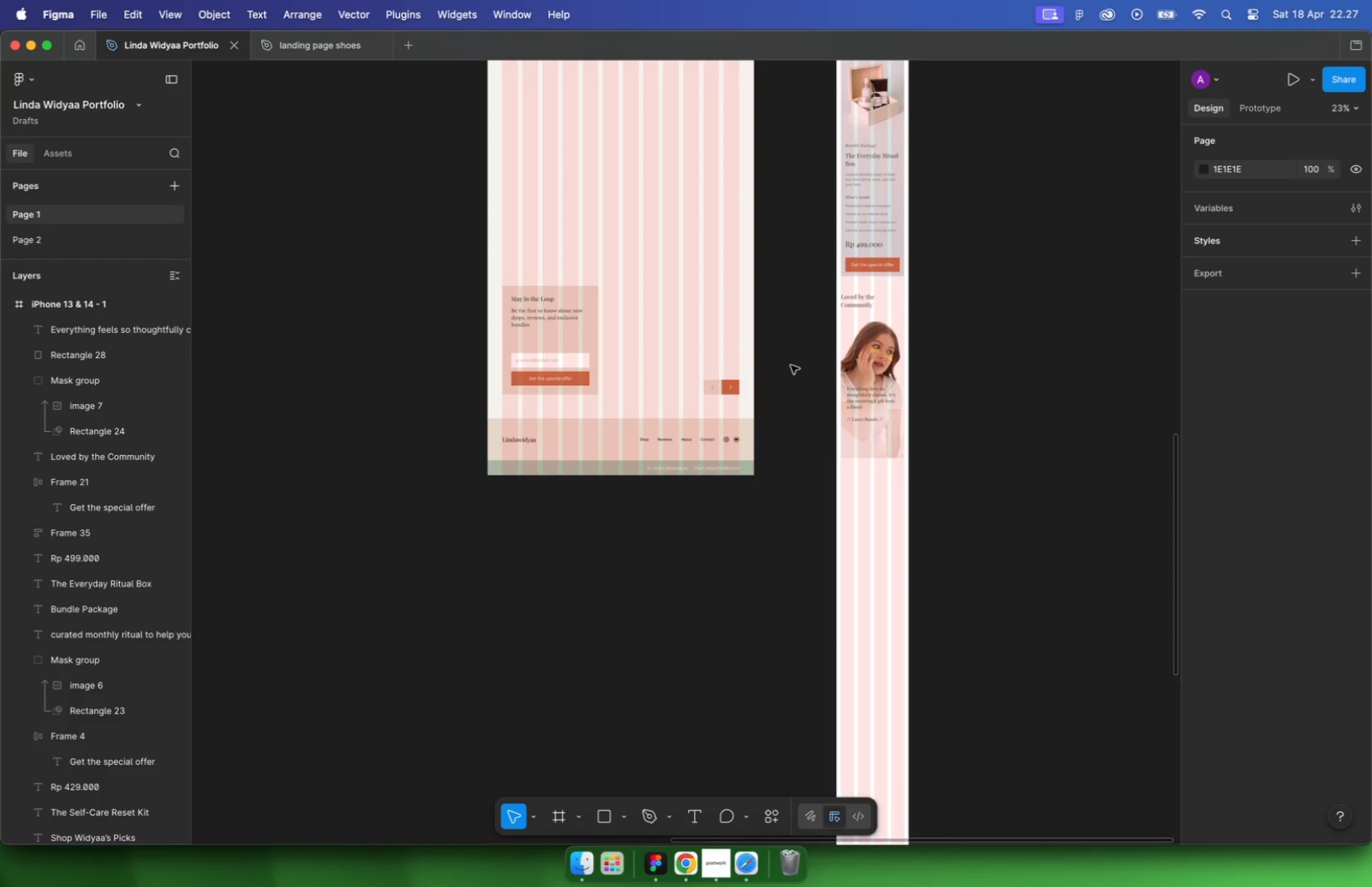 
left_click_drag(start_coordinate=[719, 390], to_coordinate=[866, 440])
 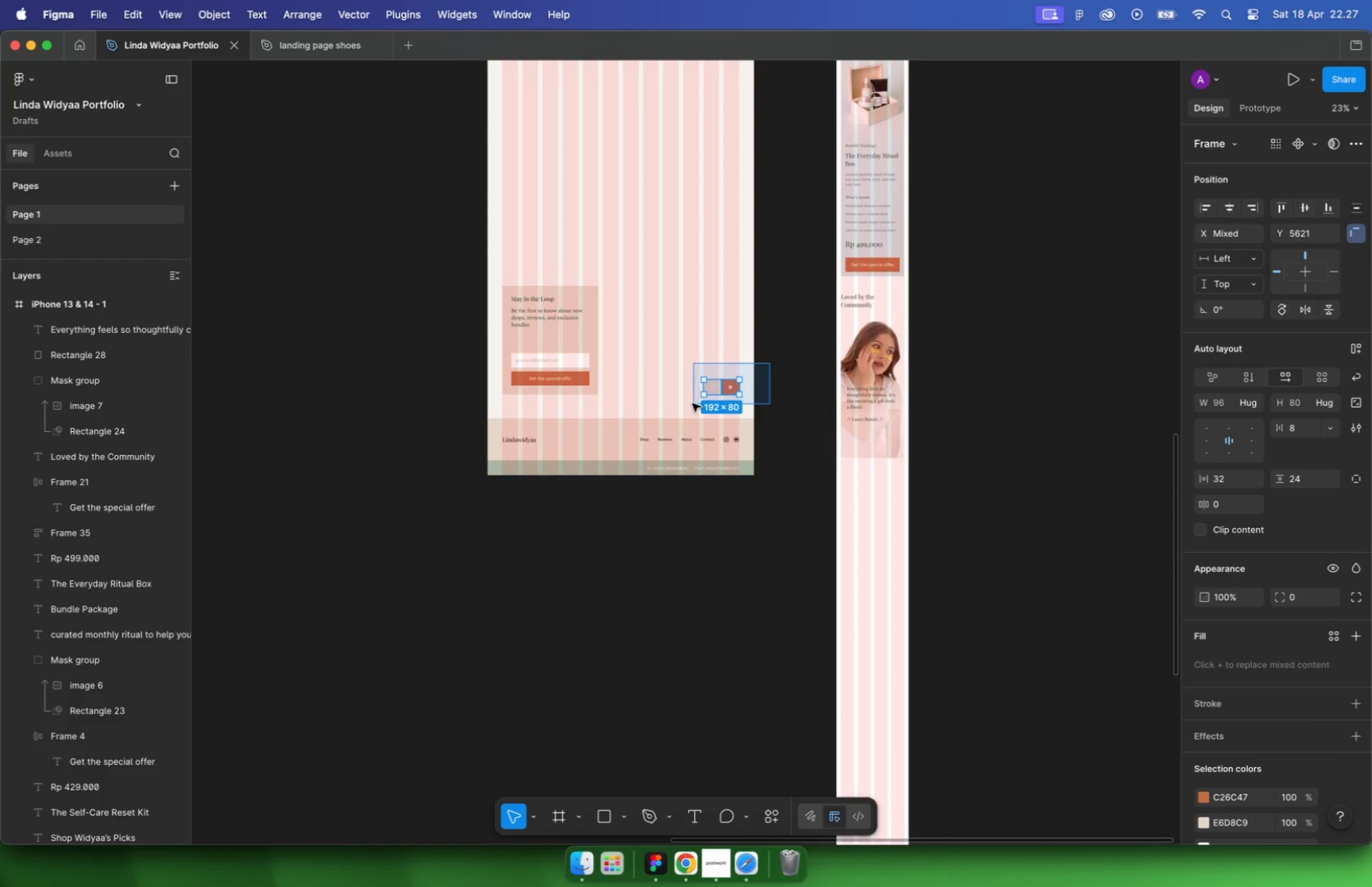 
hold_key(key=CommandLeft, duration=0.49)
scroll: coordinate [878, 442], scroll_direction: up, amount: 17.0
 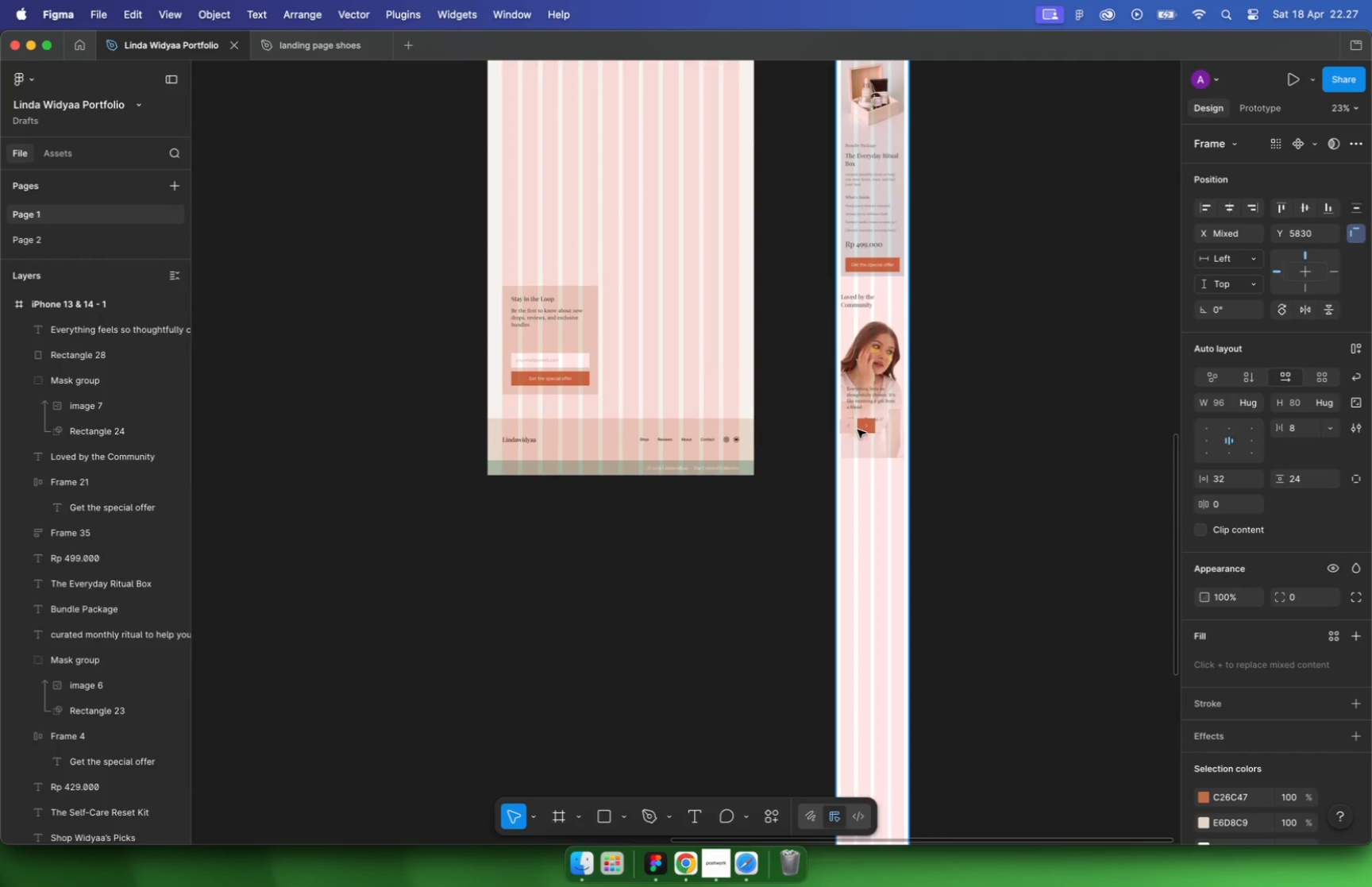 
left_click_drag(start_coordinate=[858, 438], to_coordinate=[907, 475])
 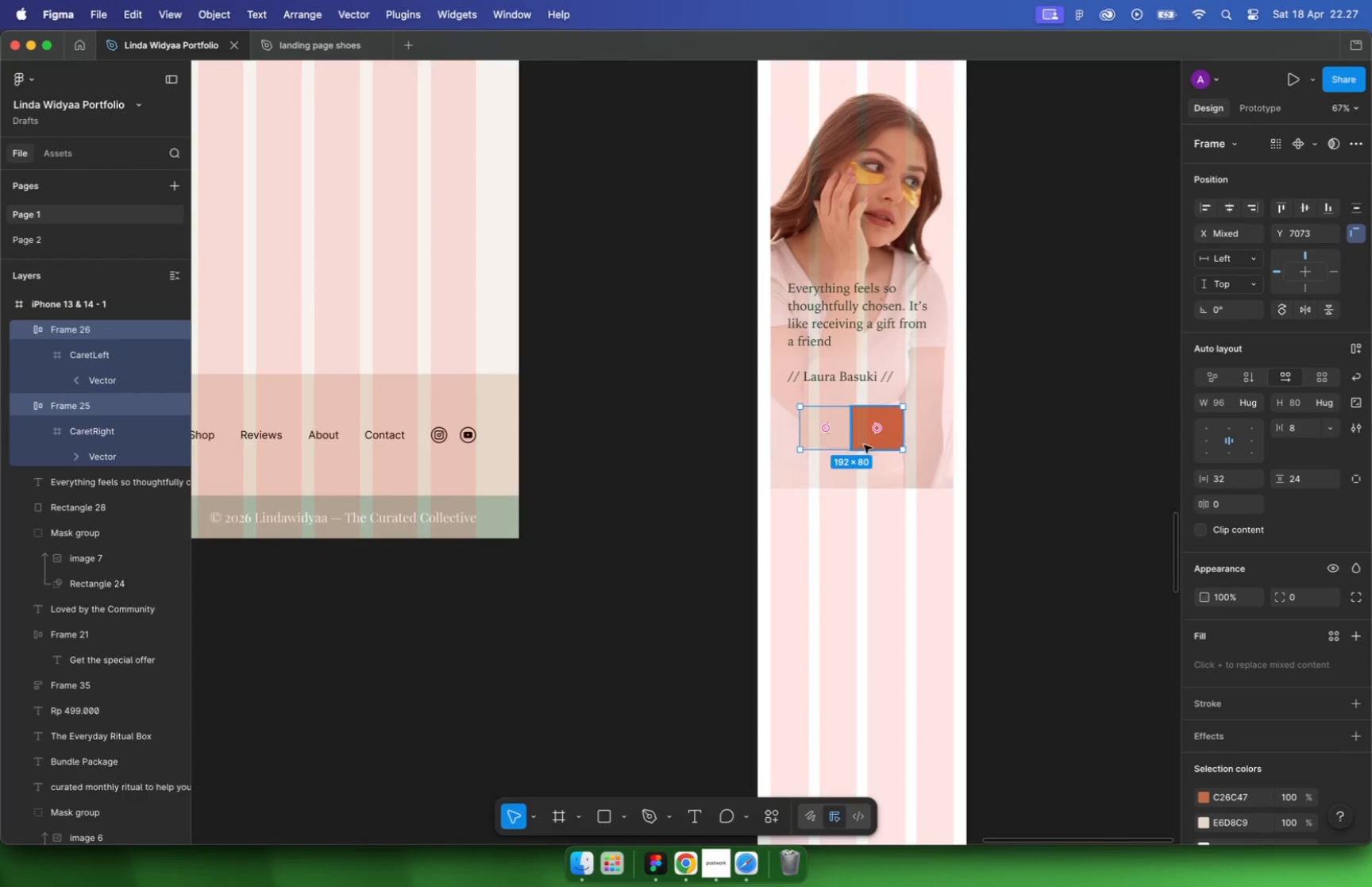 
hold_key(key=CommandLeft, duration=0.77)
 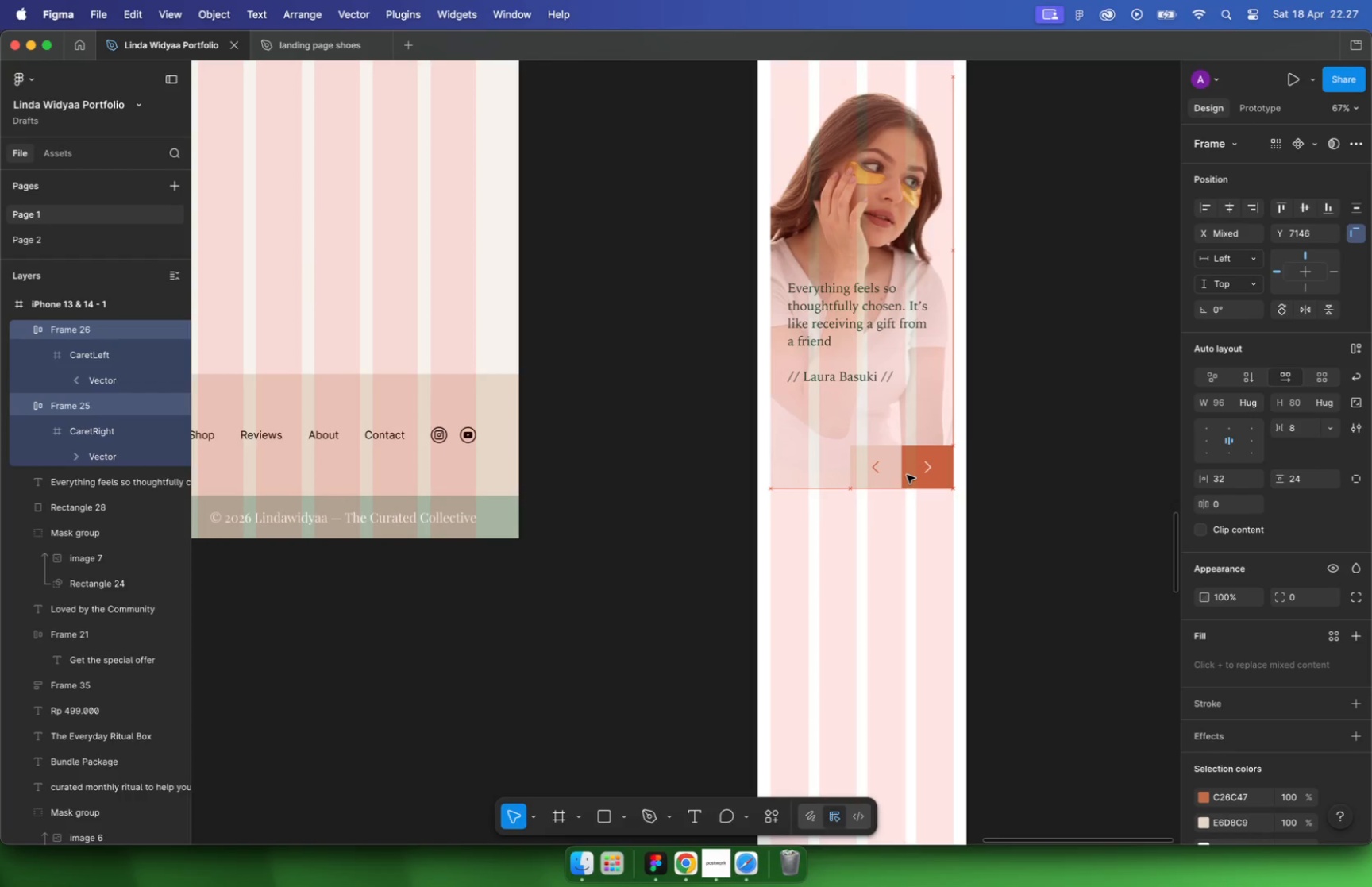 
left_click([800, 380])
 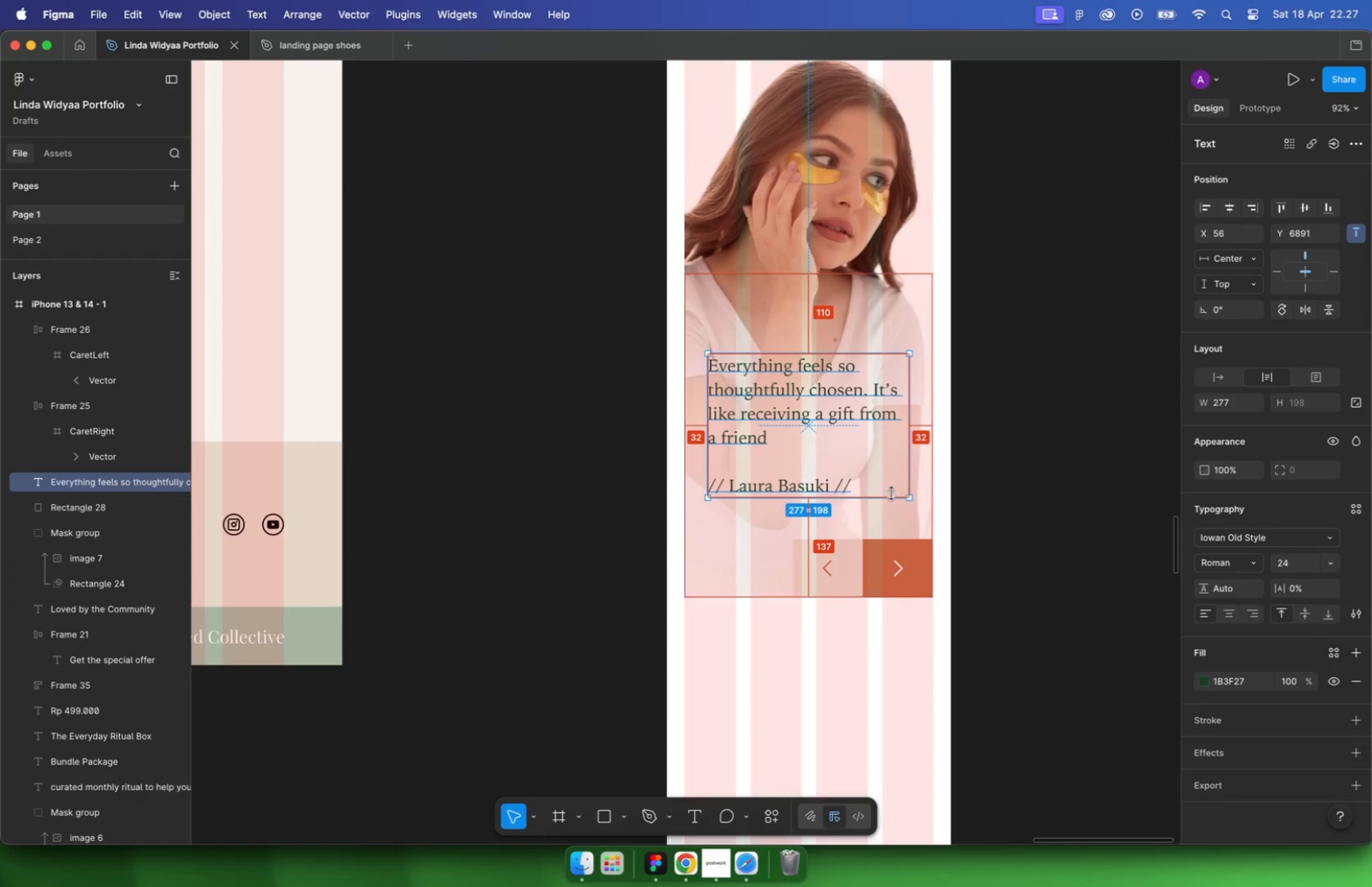 
scroll: coordinate [849, 361], scroll_direction: up, amount: 5.0
 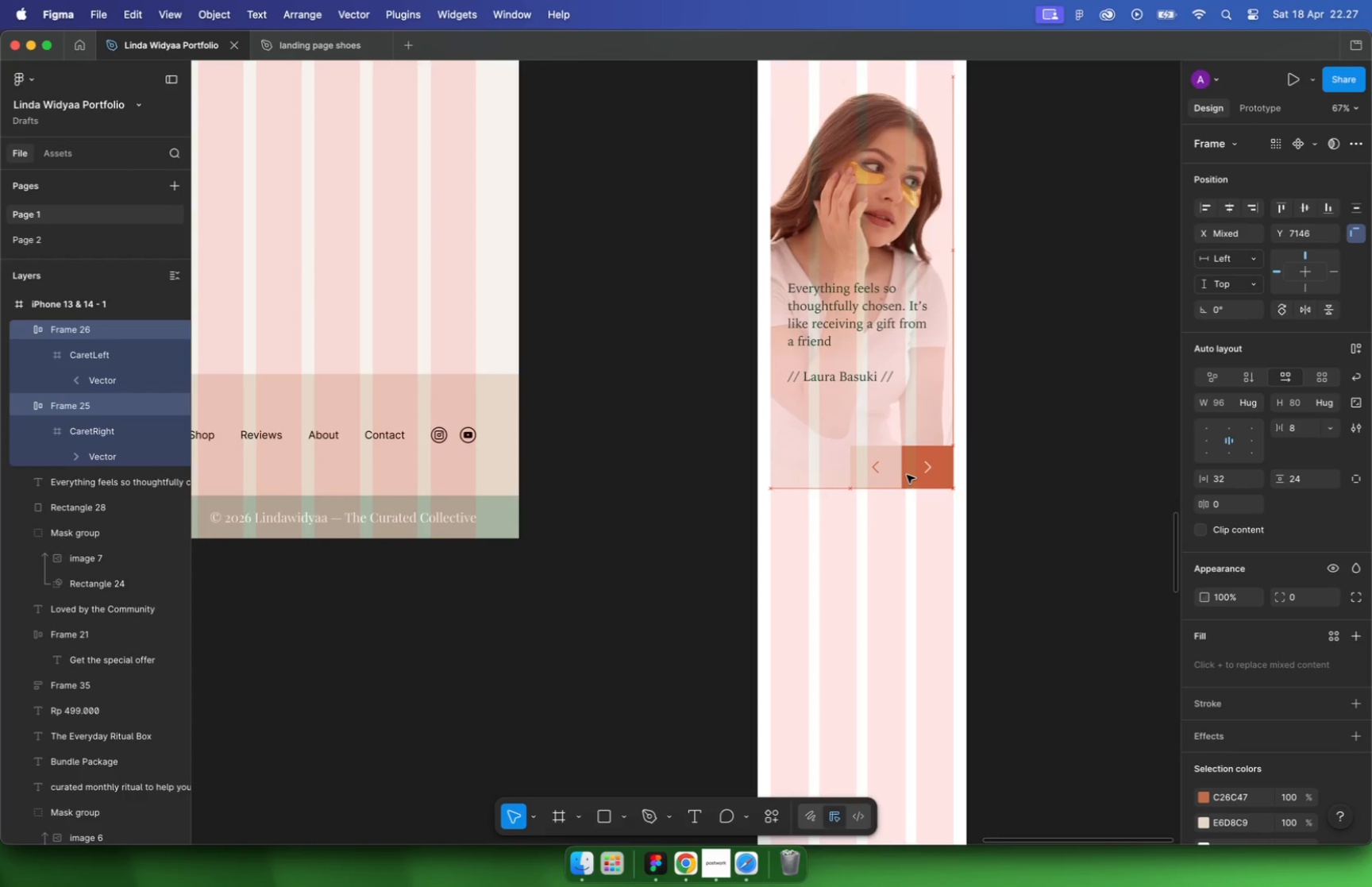 
left_click_drag(start_coordinate=[827, 369], to_coordinate=[828, 409])
 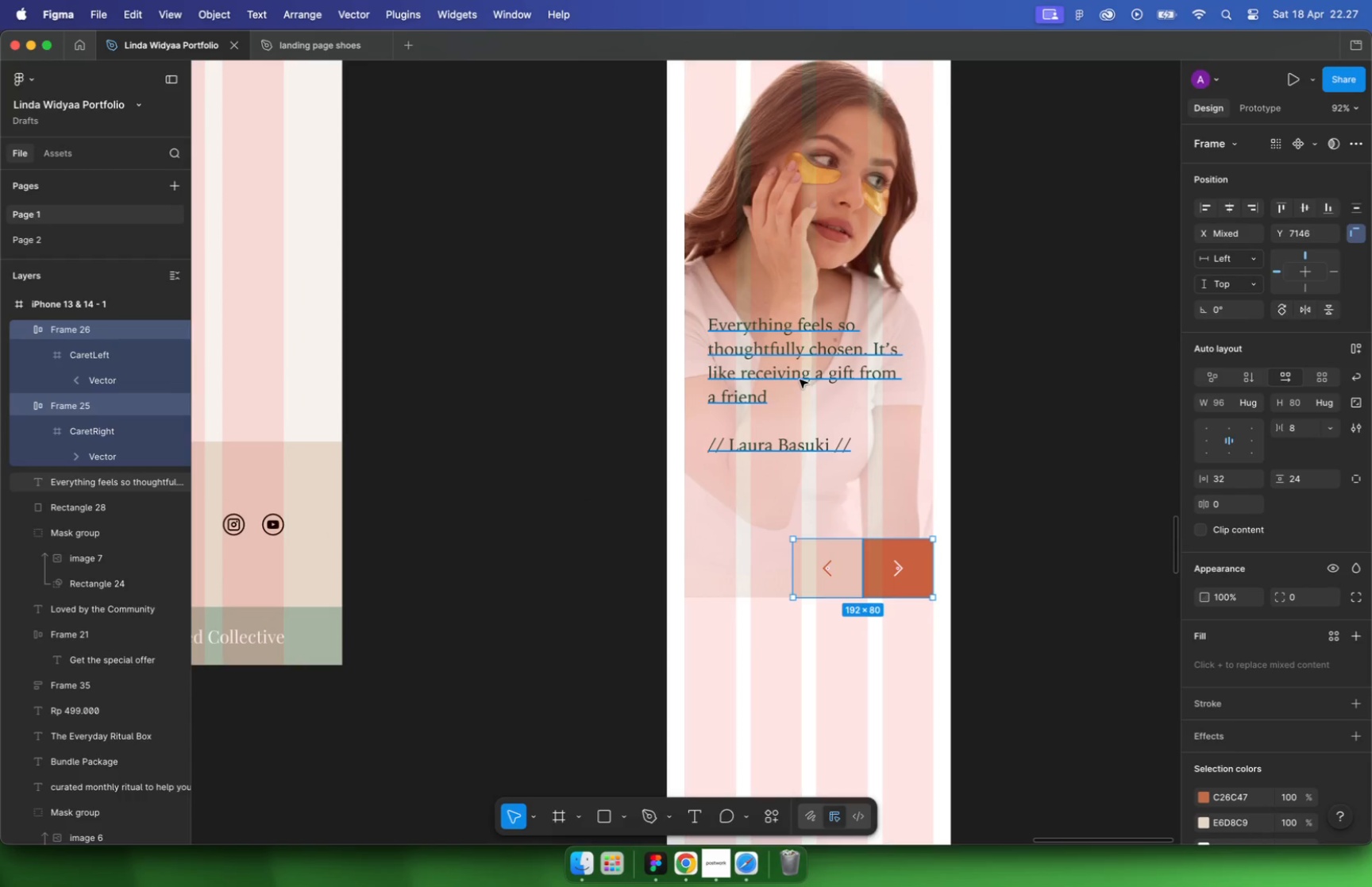 
key(Alt+ArrowDown)
 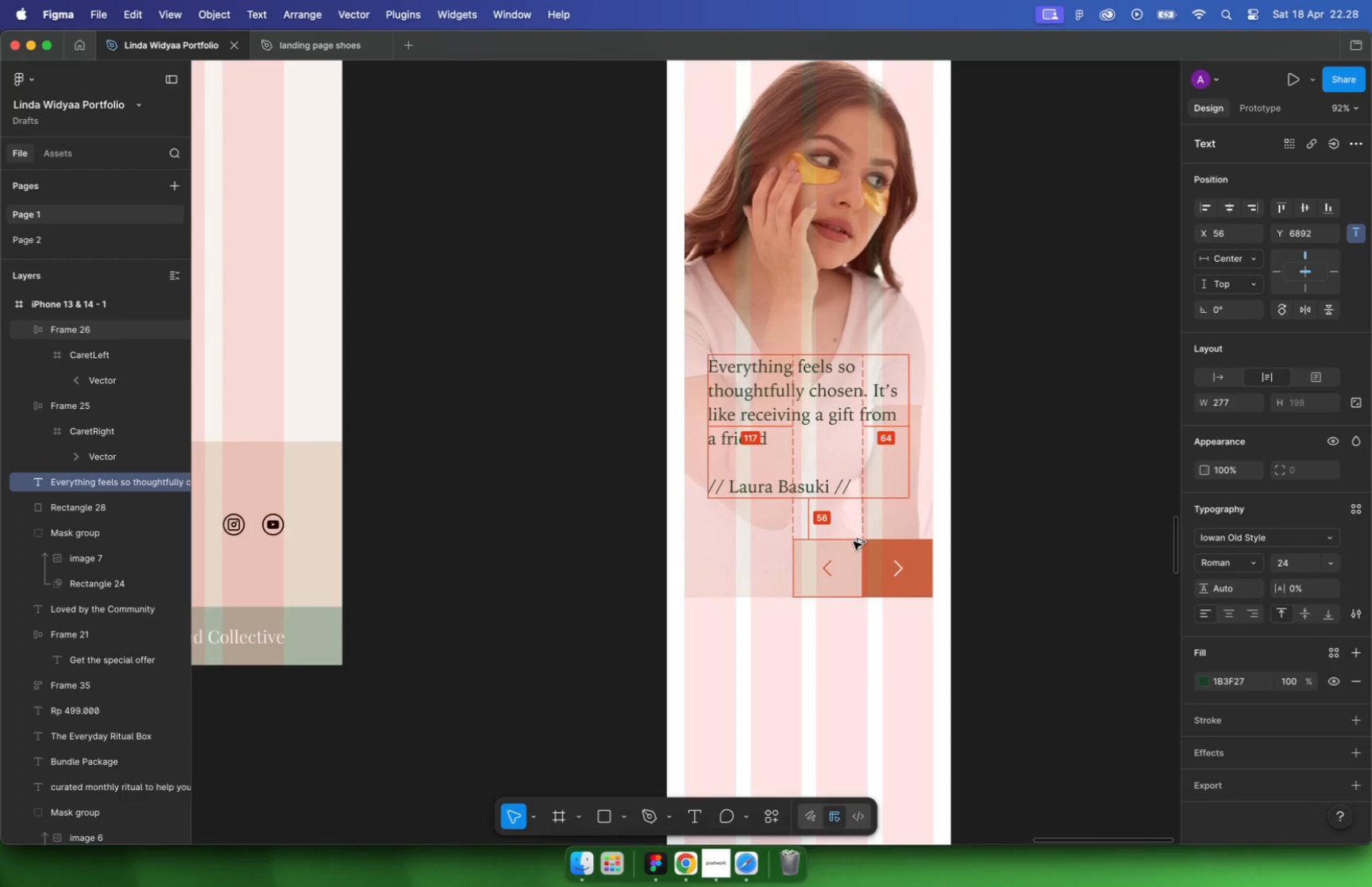 
hold_key(key=CommandLeft, duration=0.9)
left_click([817, 338])
 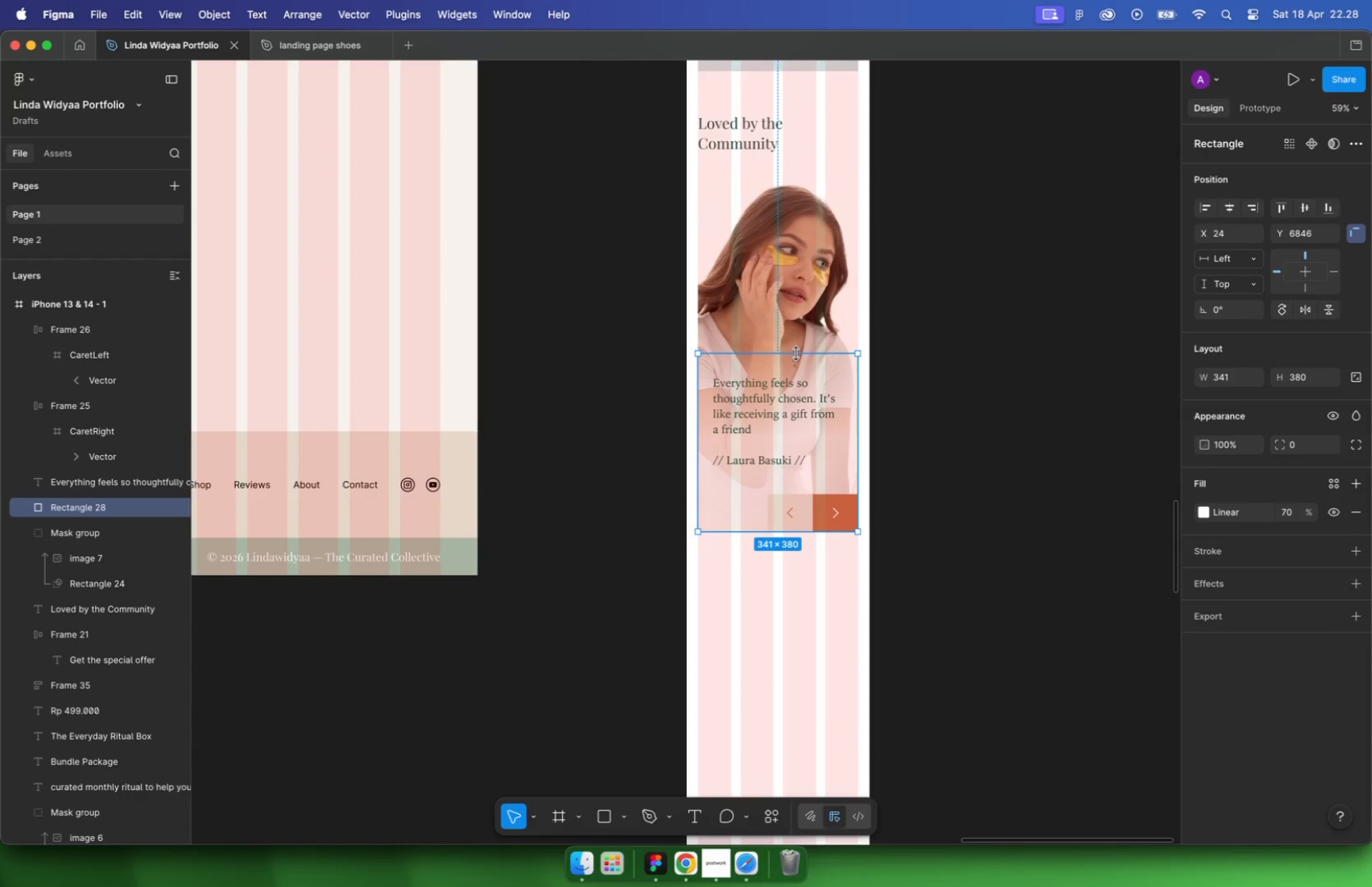 
scroll: coordinate [723, 413], scroll_direction: down, amount: 5.0
 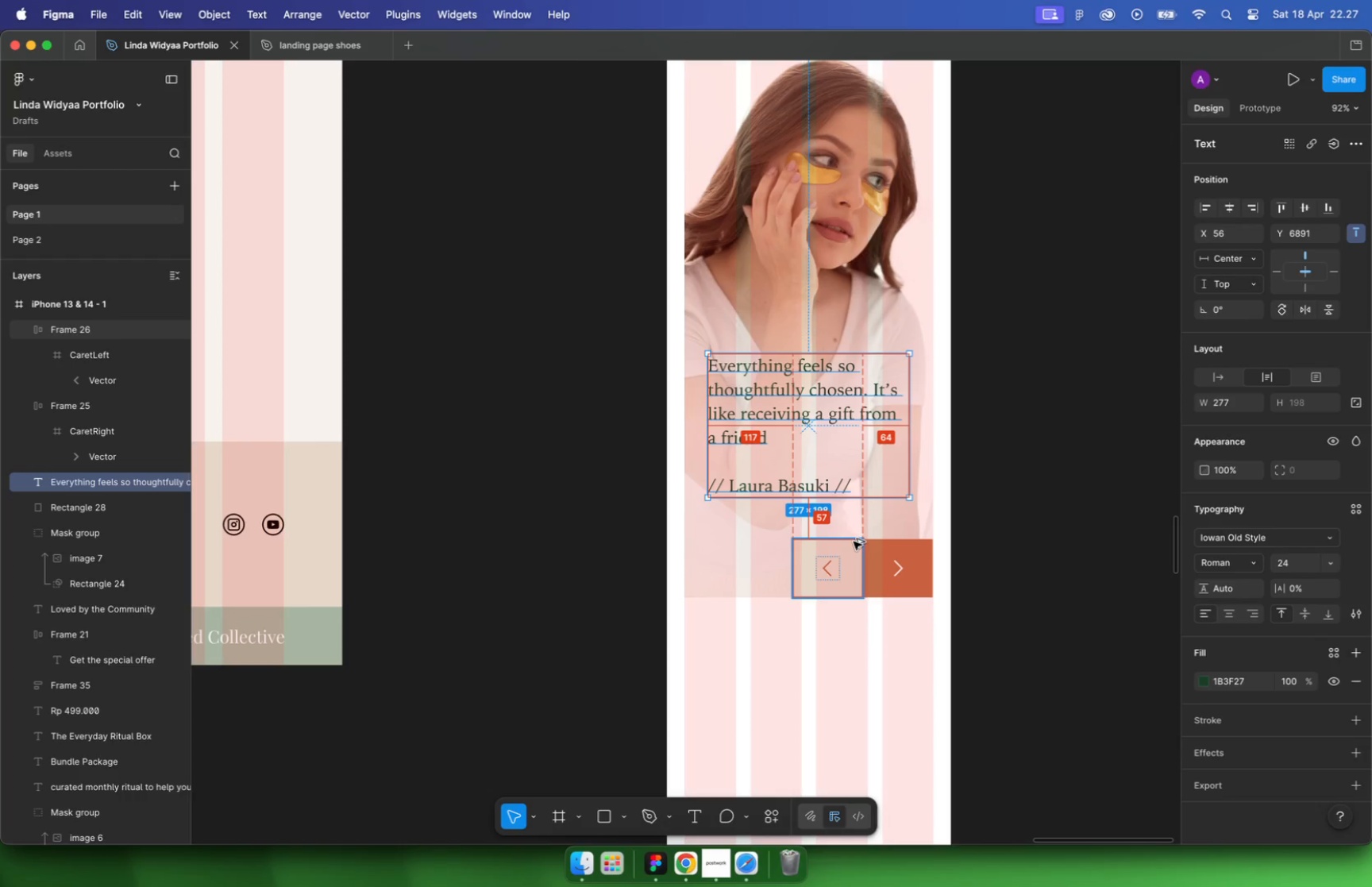 
left_click_drag(start_coordinate=[803, 324], to_coordinate=[795, 346])
 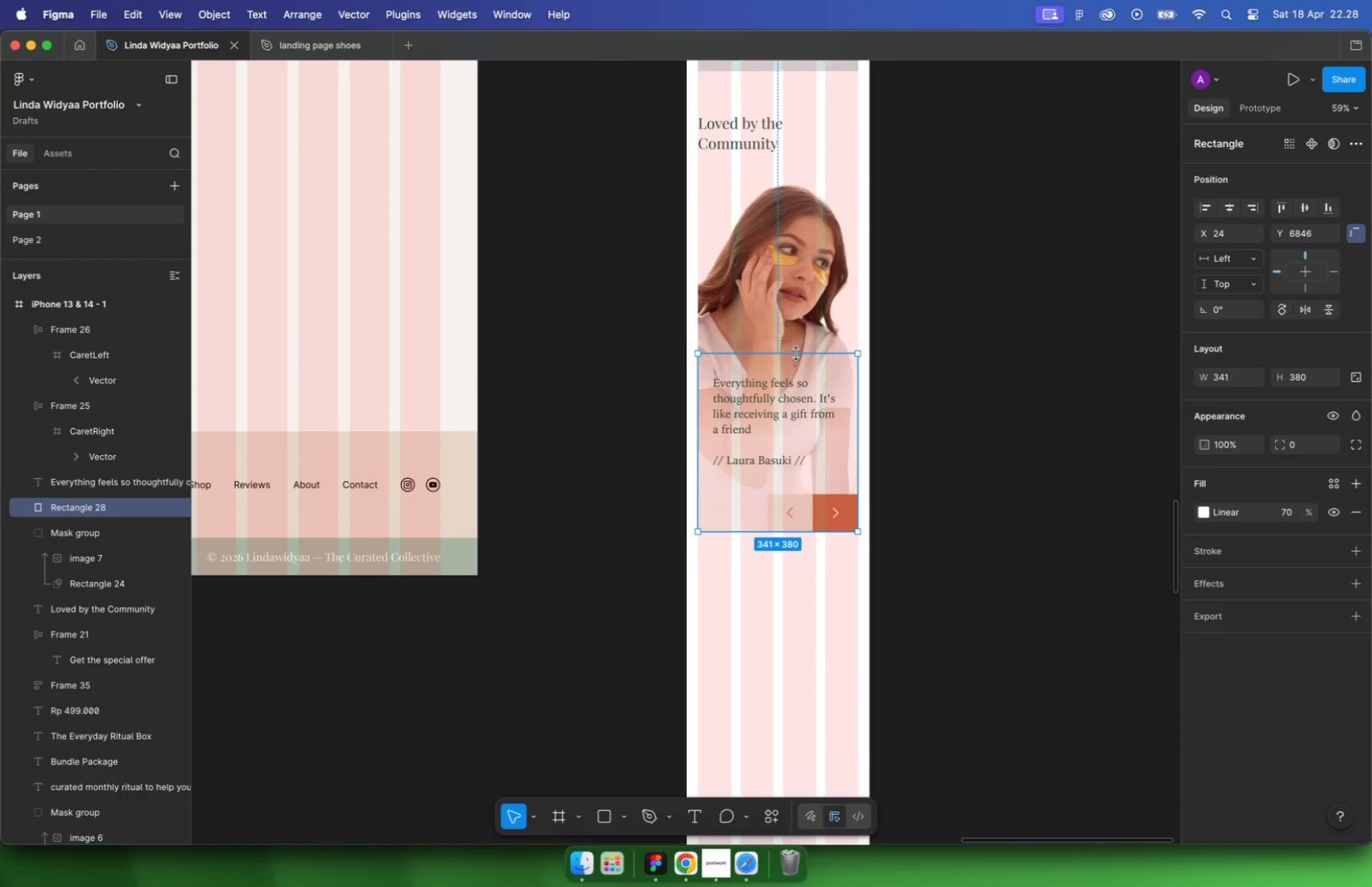 
left_click([1000, 407])
 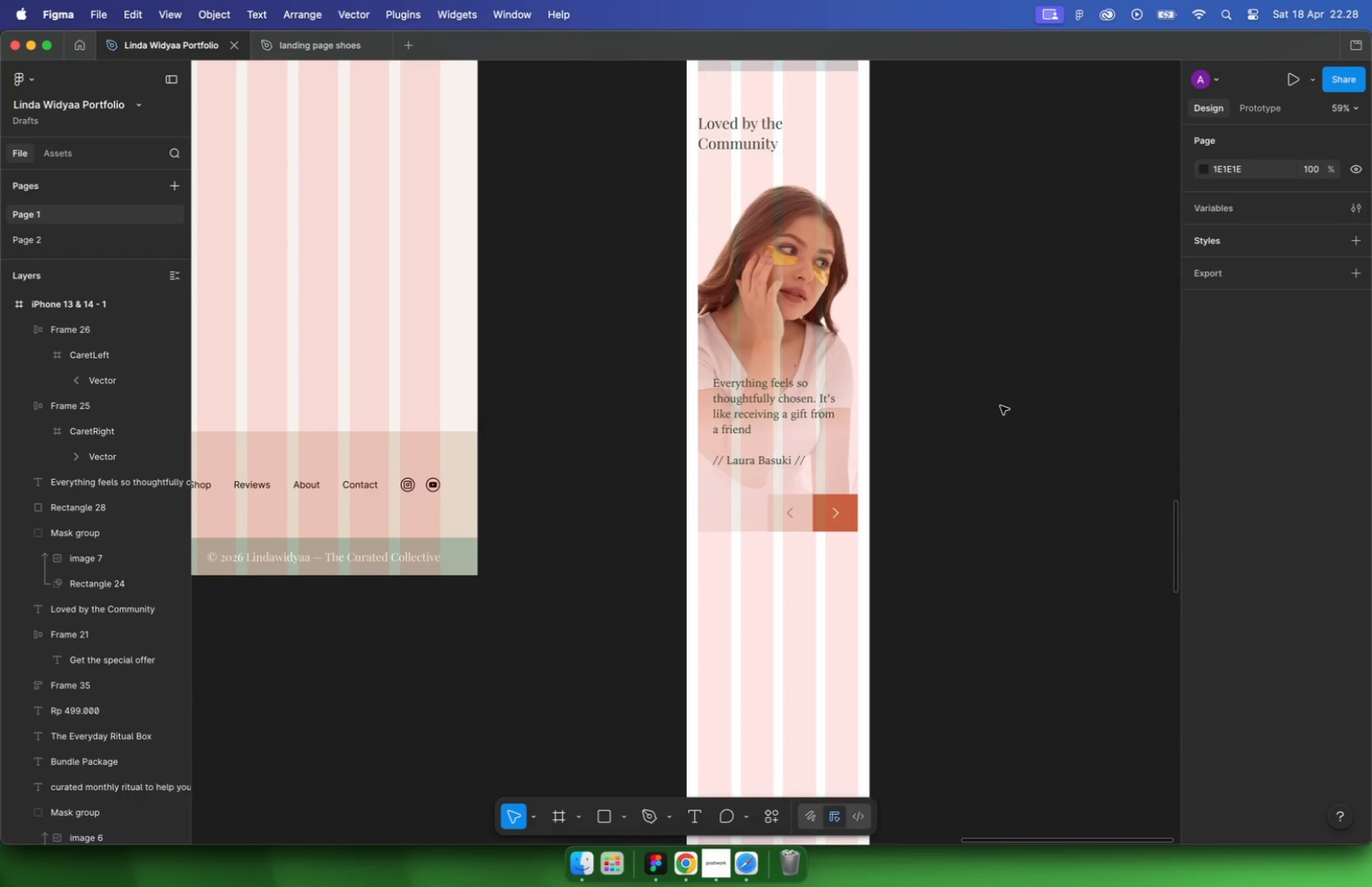 
key(Control+G)
 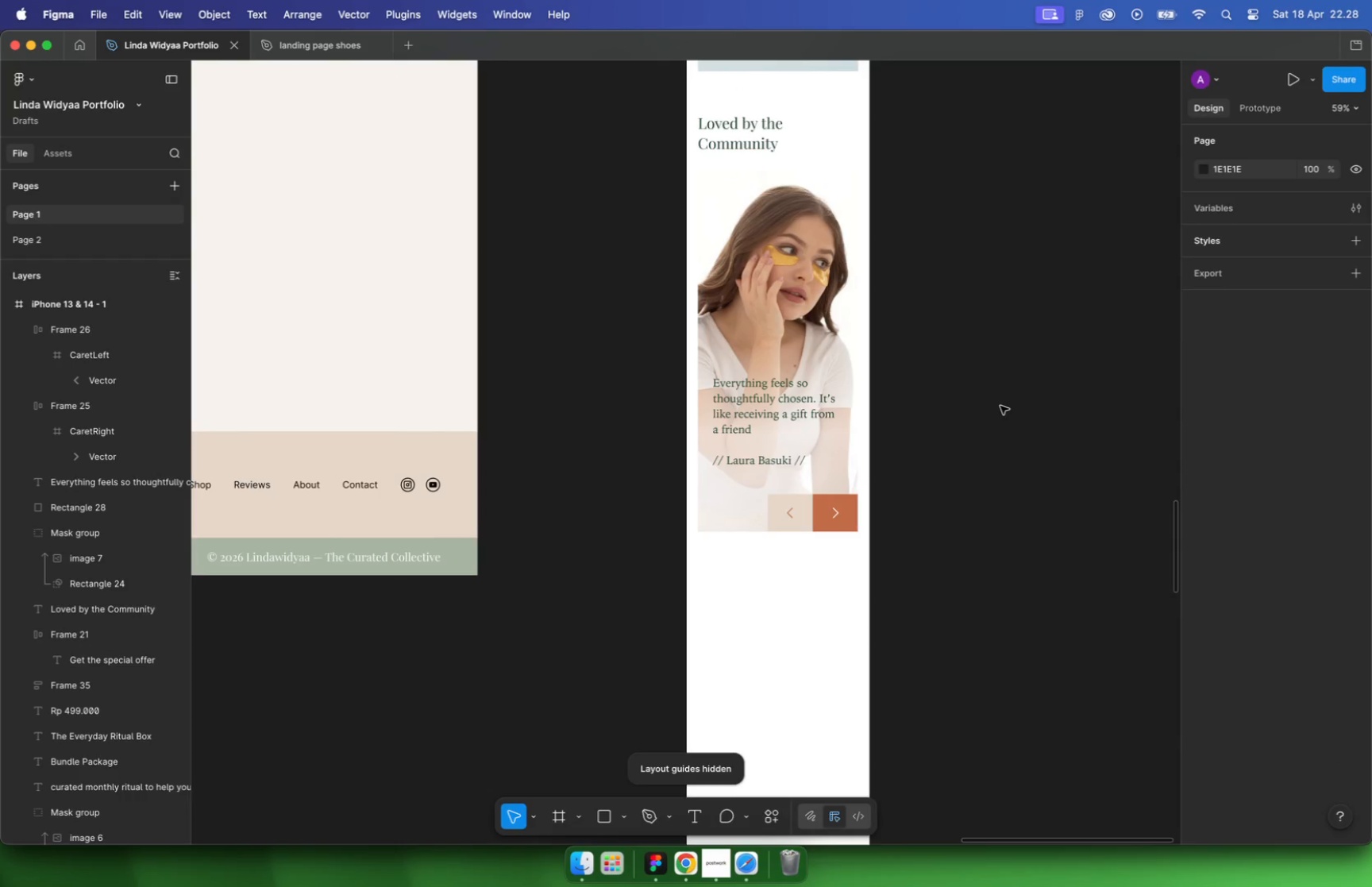 
hold_key(key=CommandLeft, duration=1.39)
 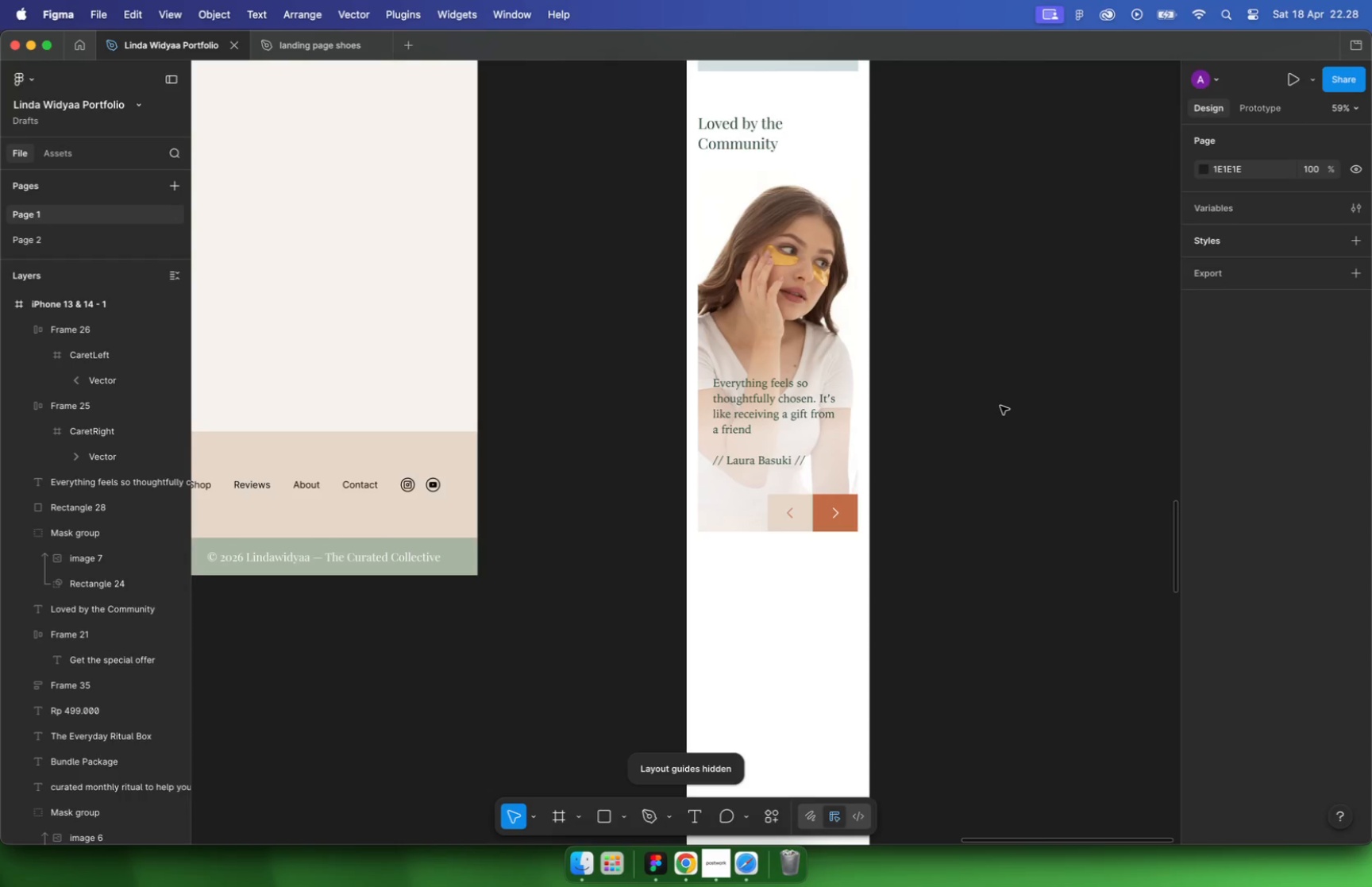 
hold_key(key=CommandLeft, duration=1.37)
left_click([840, 375])
 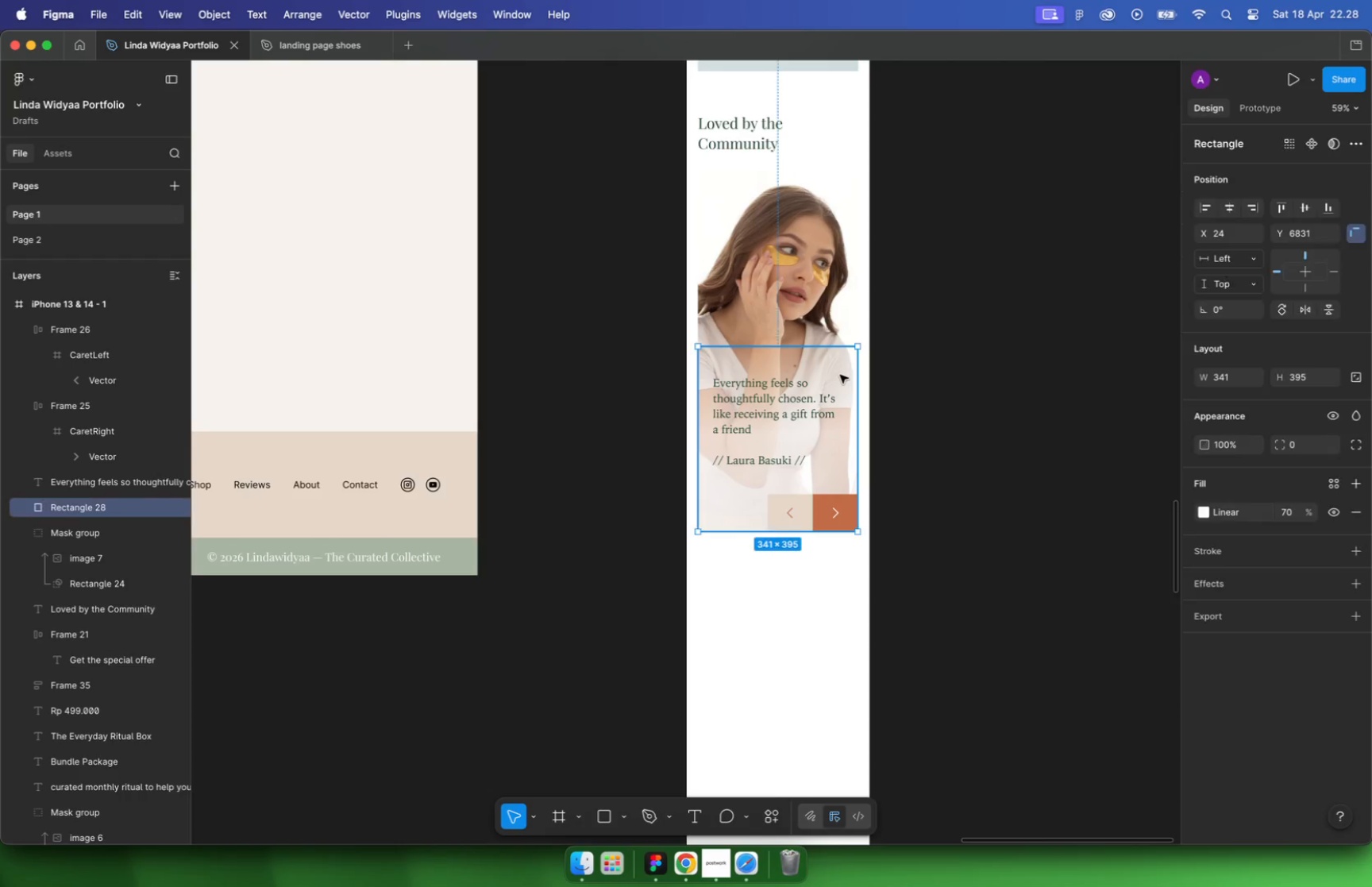 
hold_key(key=CommandLeft, duration=0.35)
left_click([816, 355])
 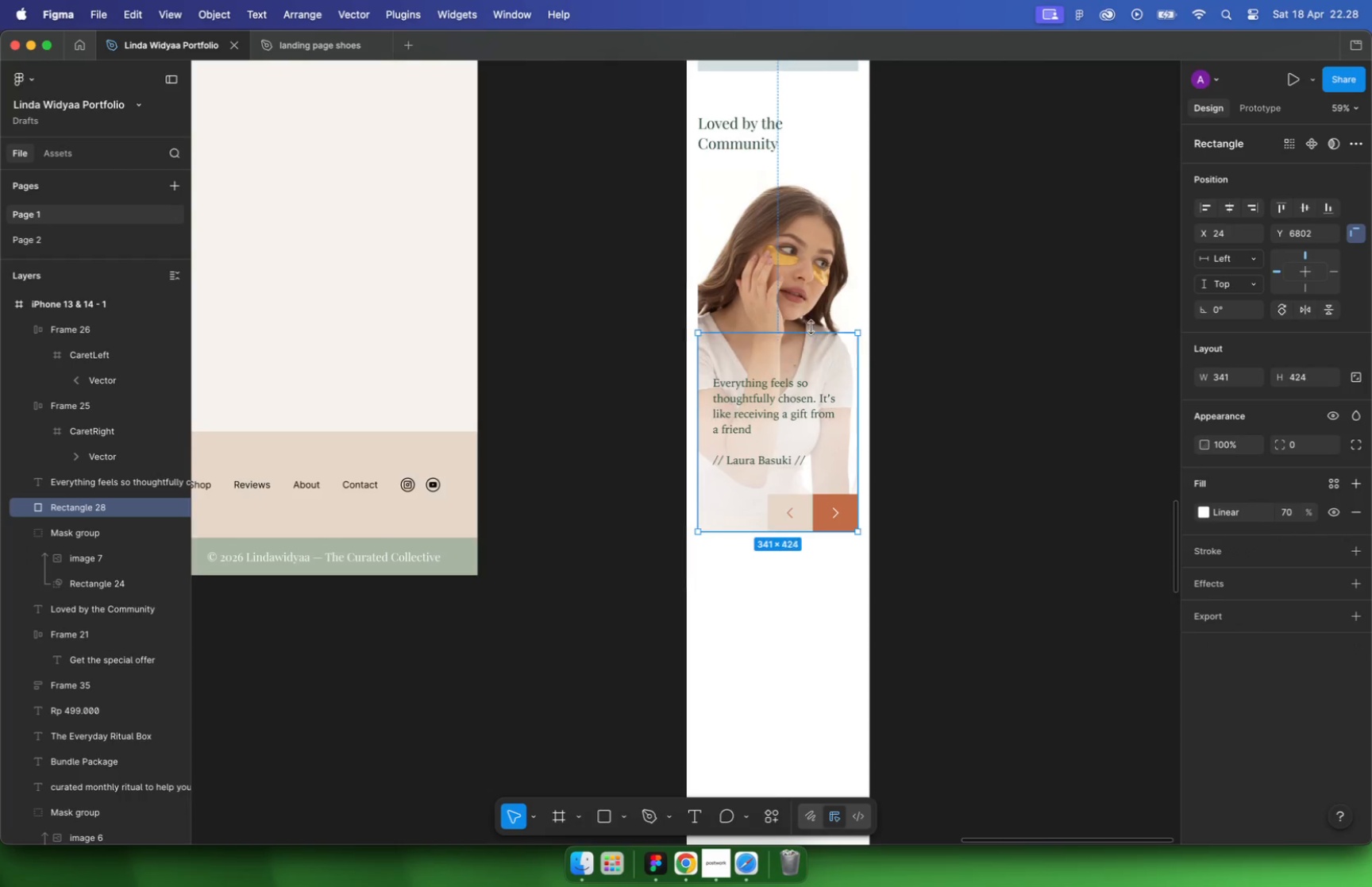 
left_click_drag(start_coordinate=[813, 347], to_coordinate=[811, 314])
 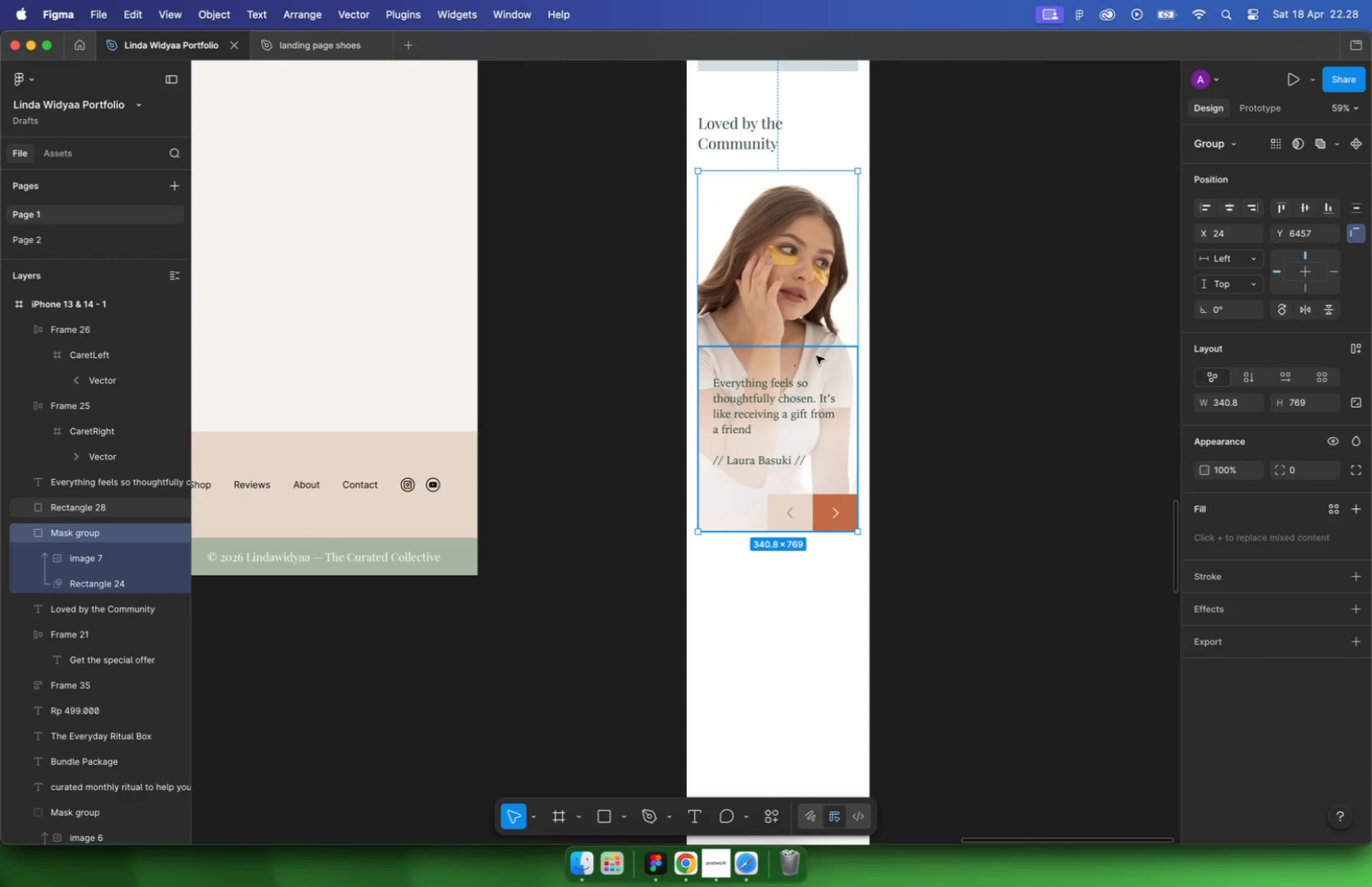 
hold_key(key=CommandLeft, duration=1.49)
scroll: coordinate [1004, 359], scroll_direction: down, amount: 7.0
 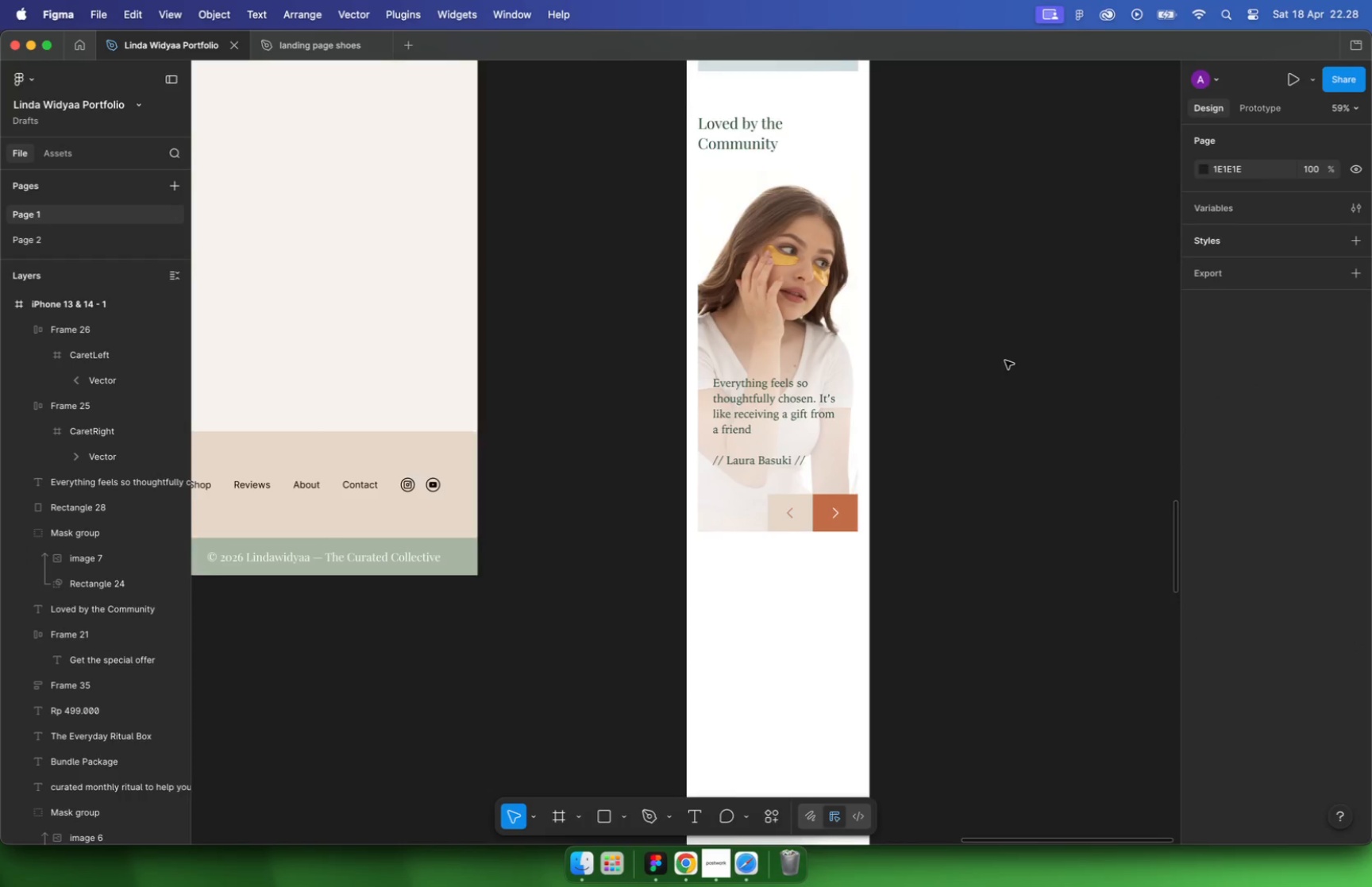 
left_click_drag(start_coordinate=[544, 183], to_coordinate=[380, 372])
 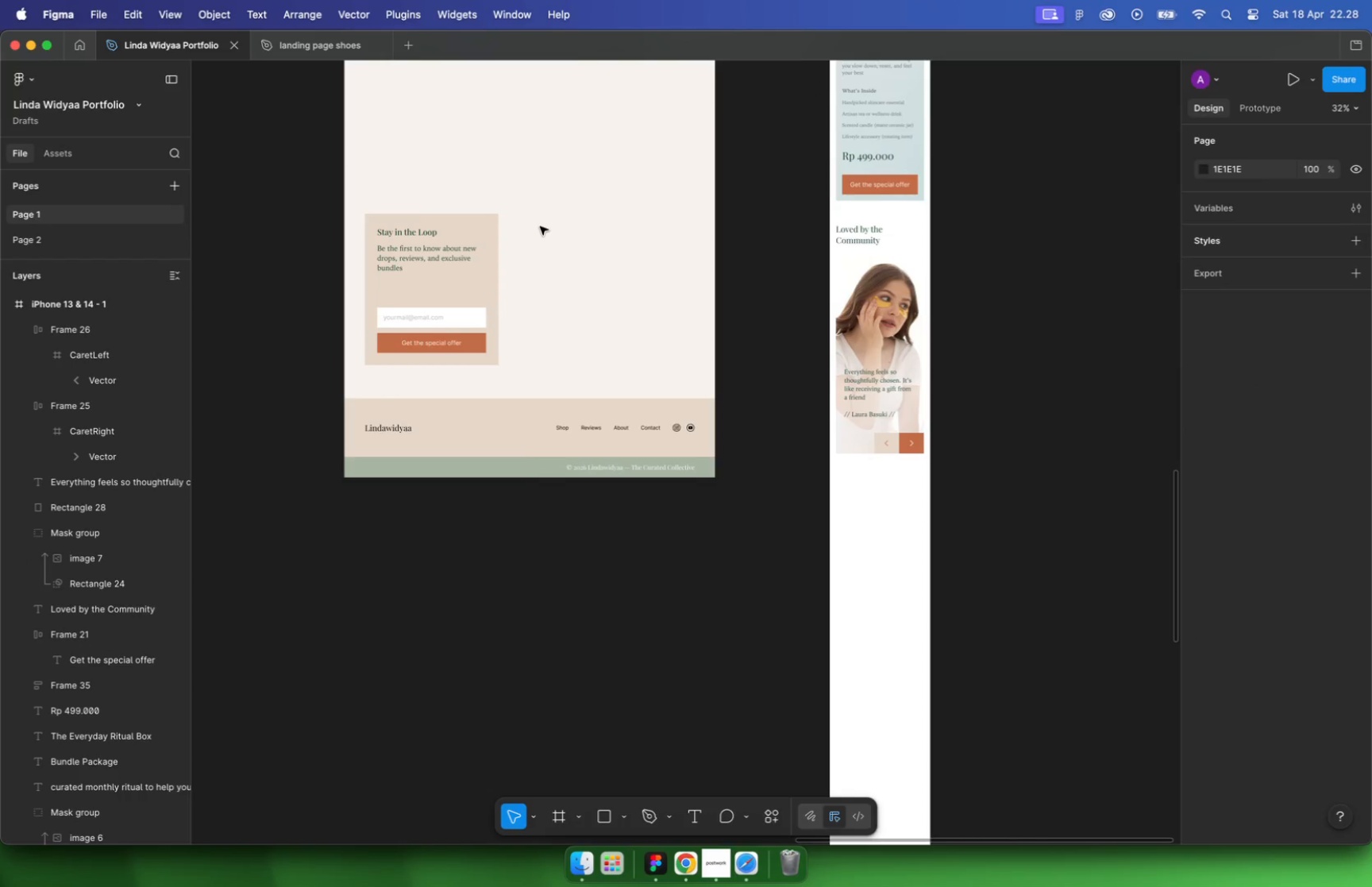 
left_click_drag(start_coordinate=[431, 267], to_coordinate=[915, 531])
 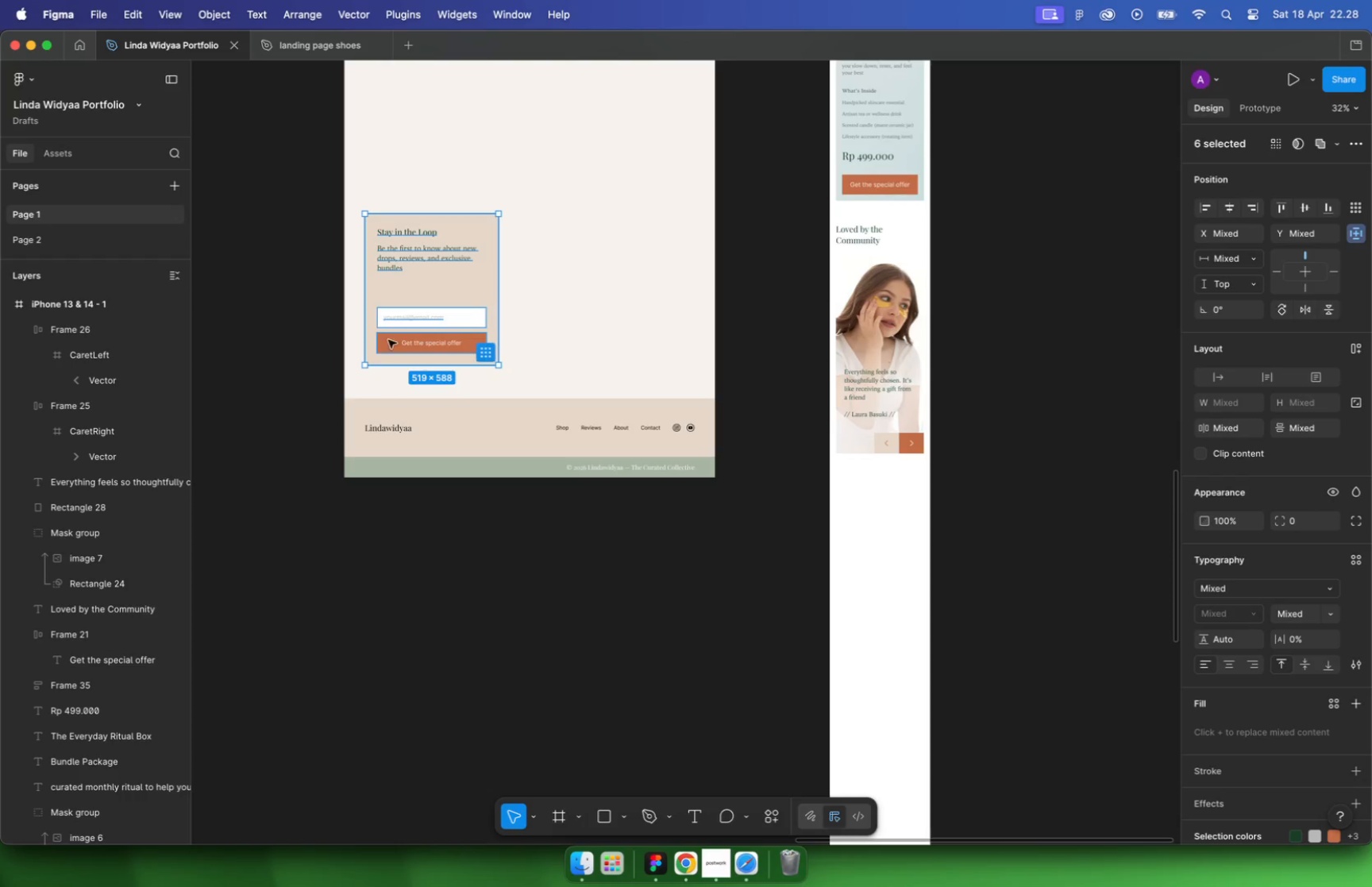 
hold_key(key=CommandLeft, duration=1.8)
scroll: coordinate [866, 490], scroll_direction: down, amount: 24.0